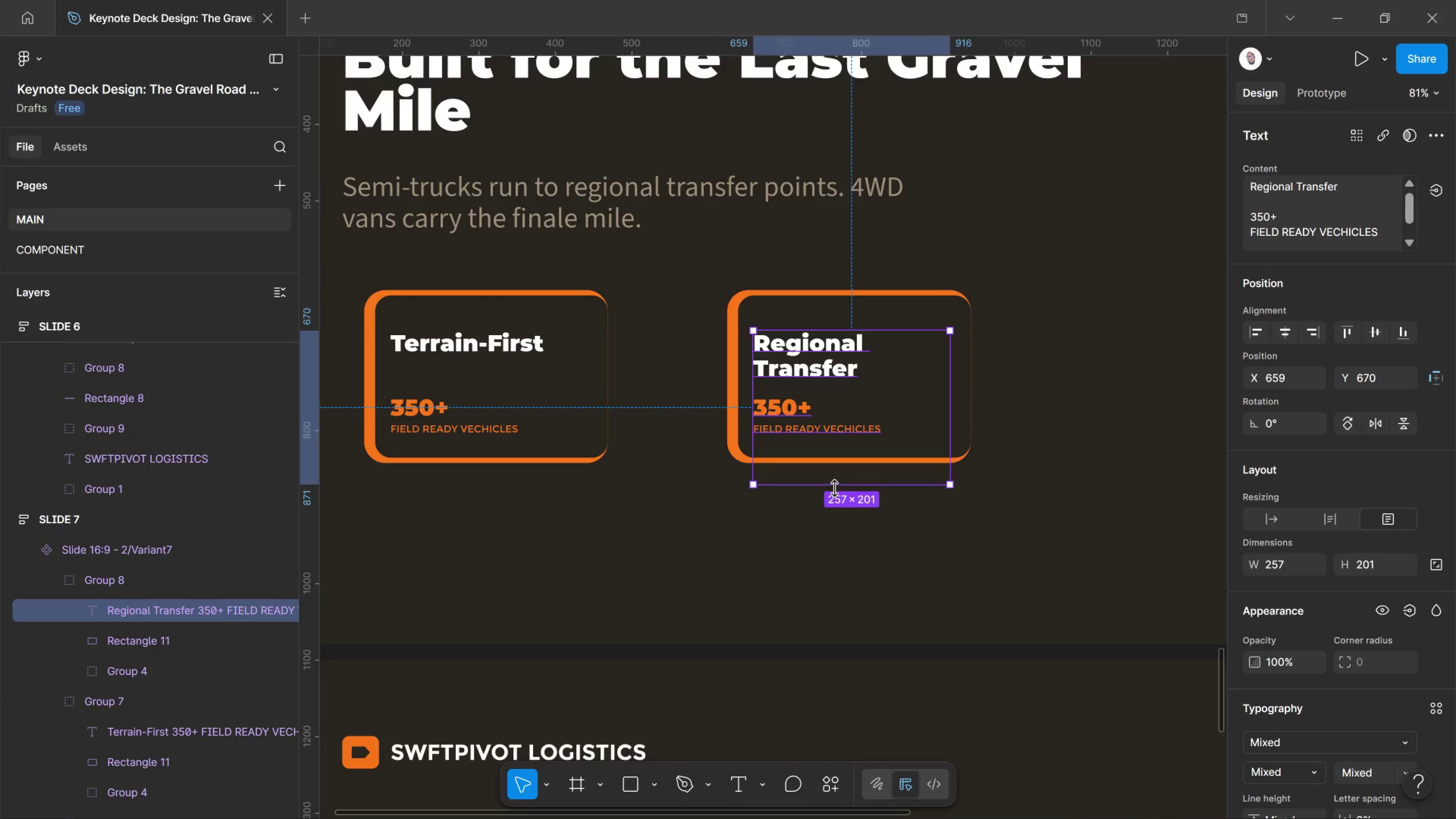 
left_click_drag(start_coordinate=[835, 487], to_coordinate=[846, 447])
 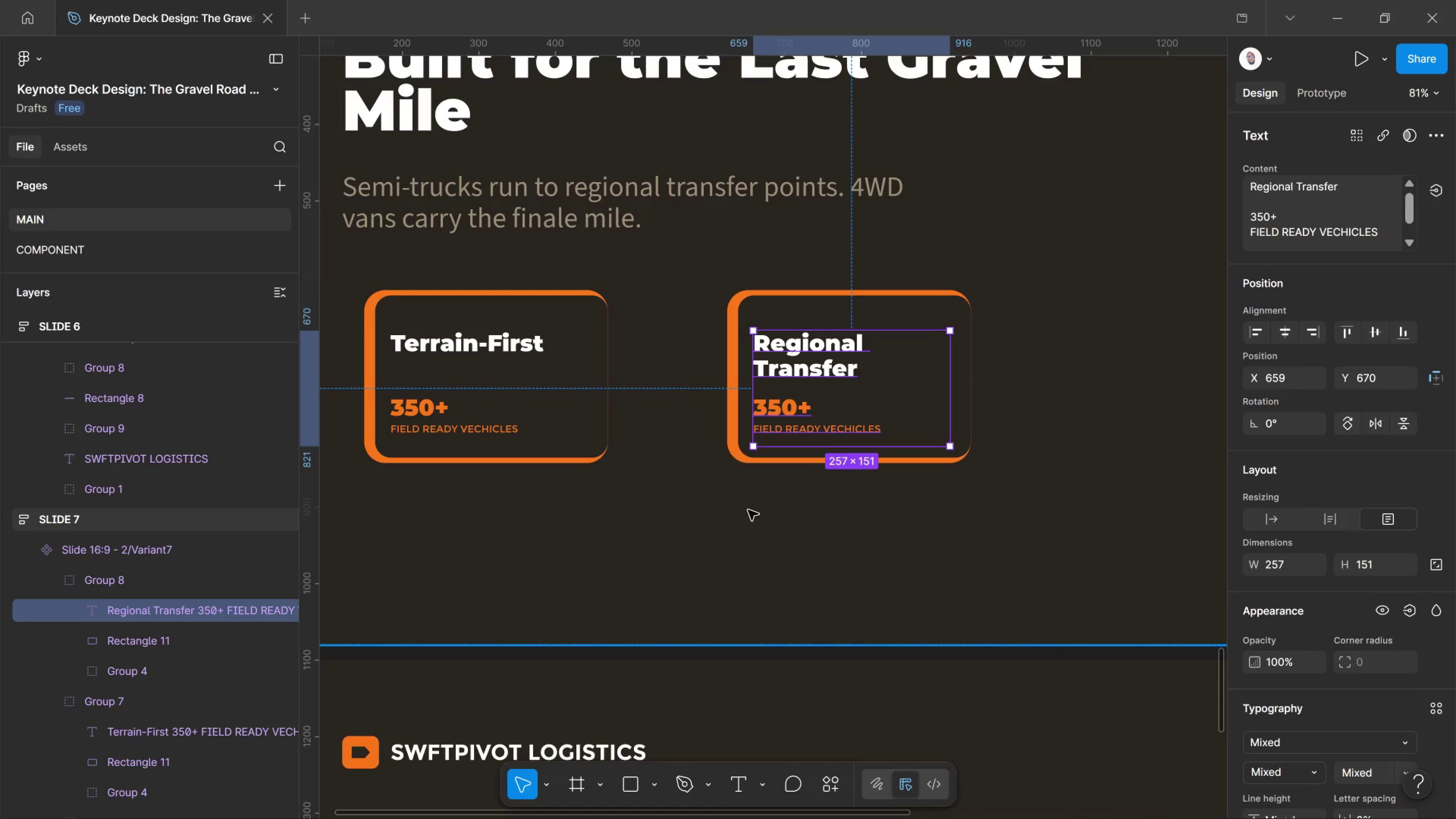 
left_click([748, 510])
 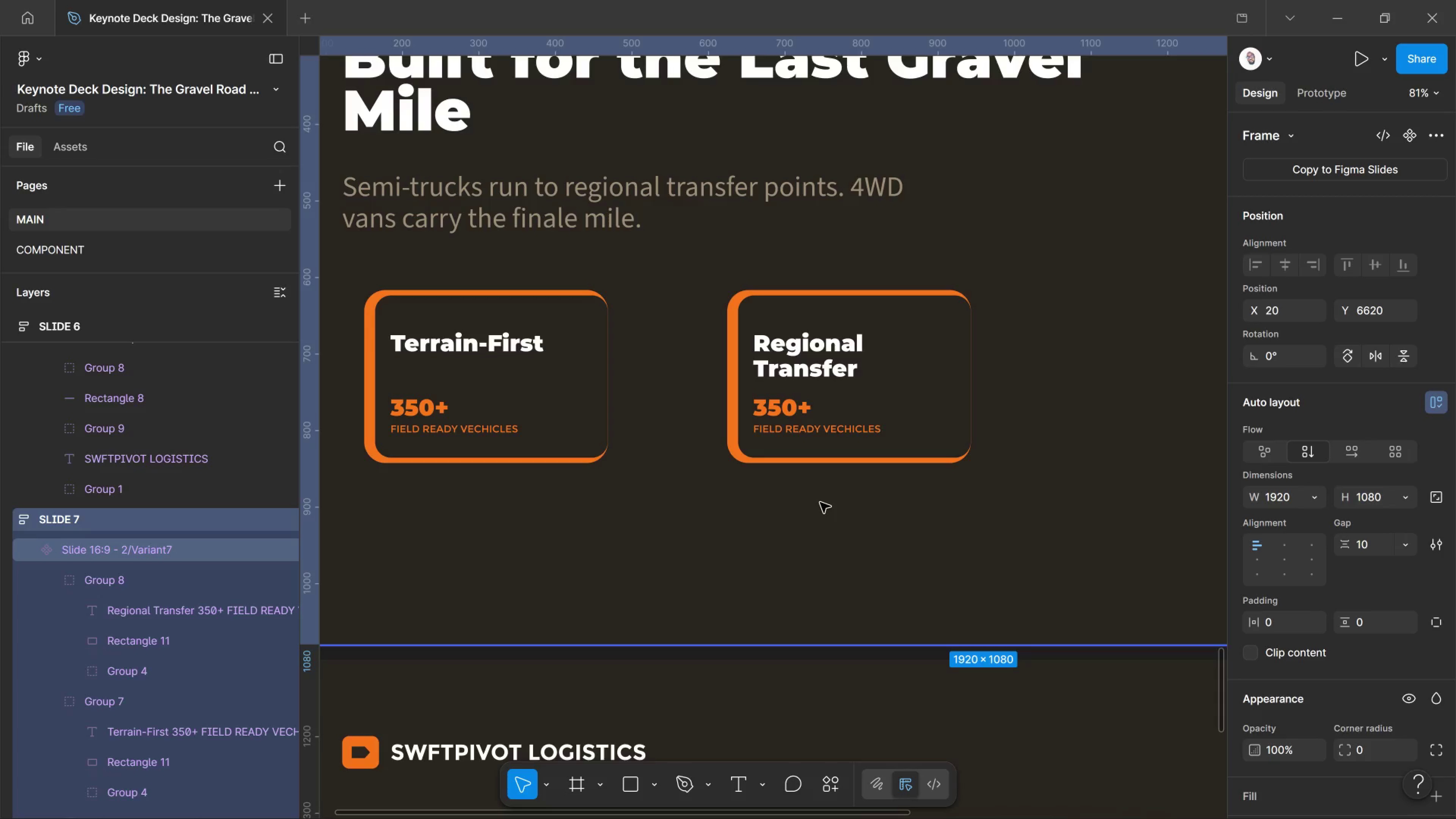 
wait(90.4)
 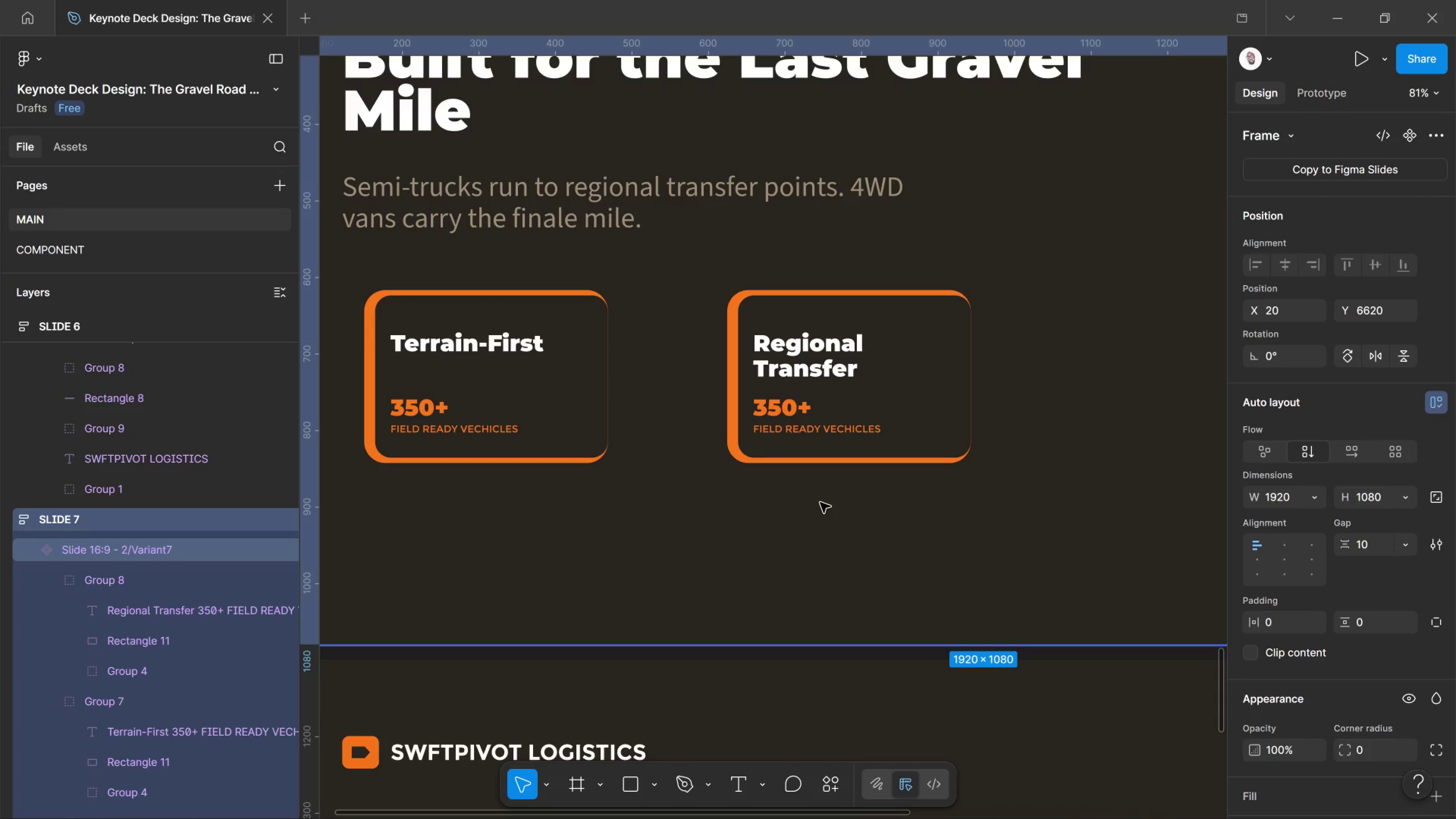 
hold_key(key=ControlLeft, duration=1.06)
scroll: coordinate [787, 362], scroll_direction: down, amount: 7.0
 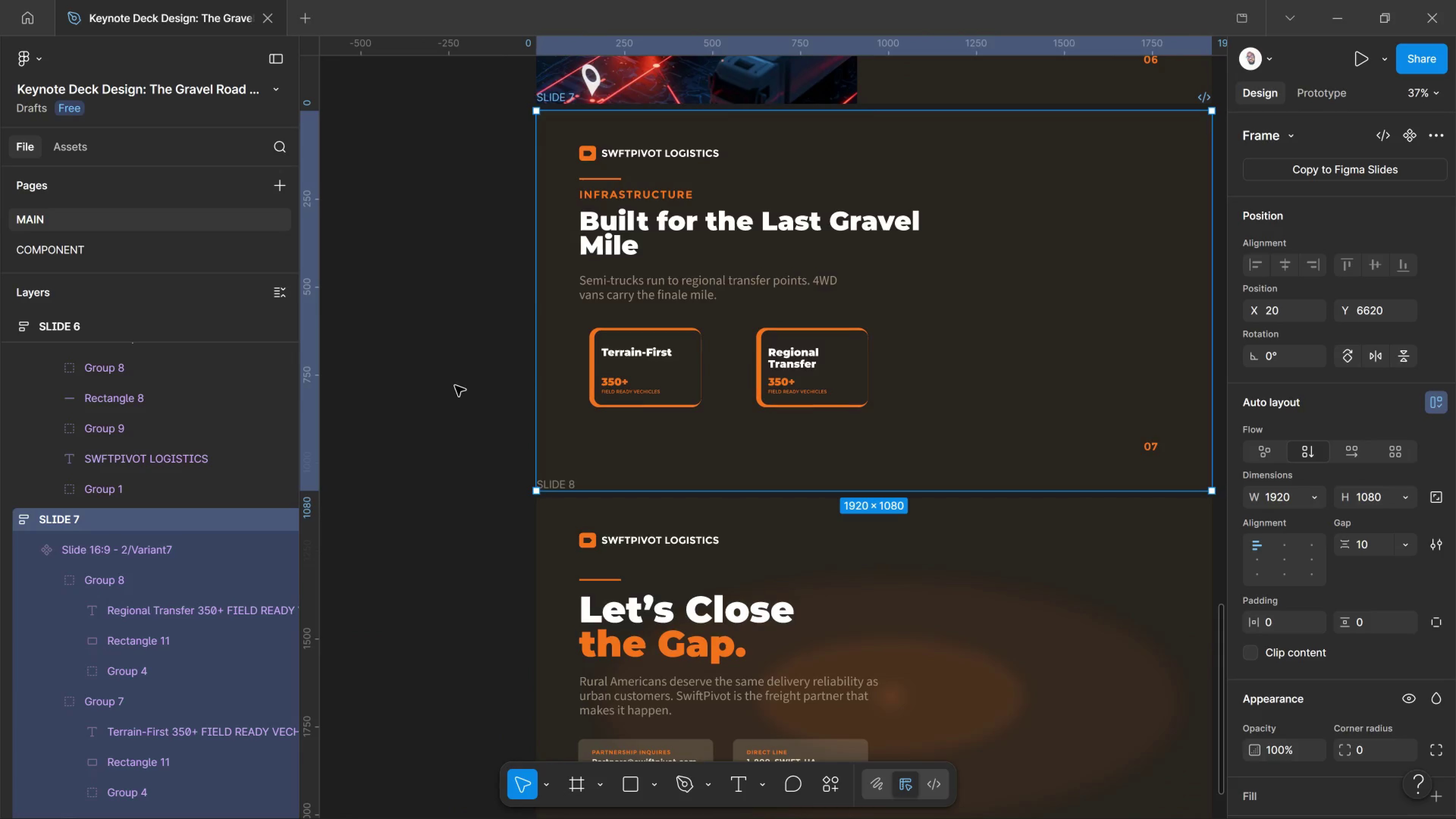 
left_click([455, 386])
 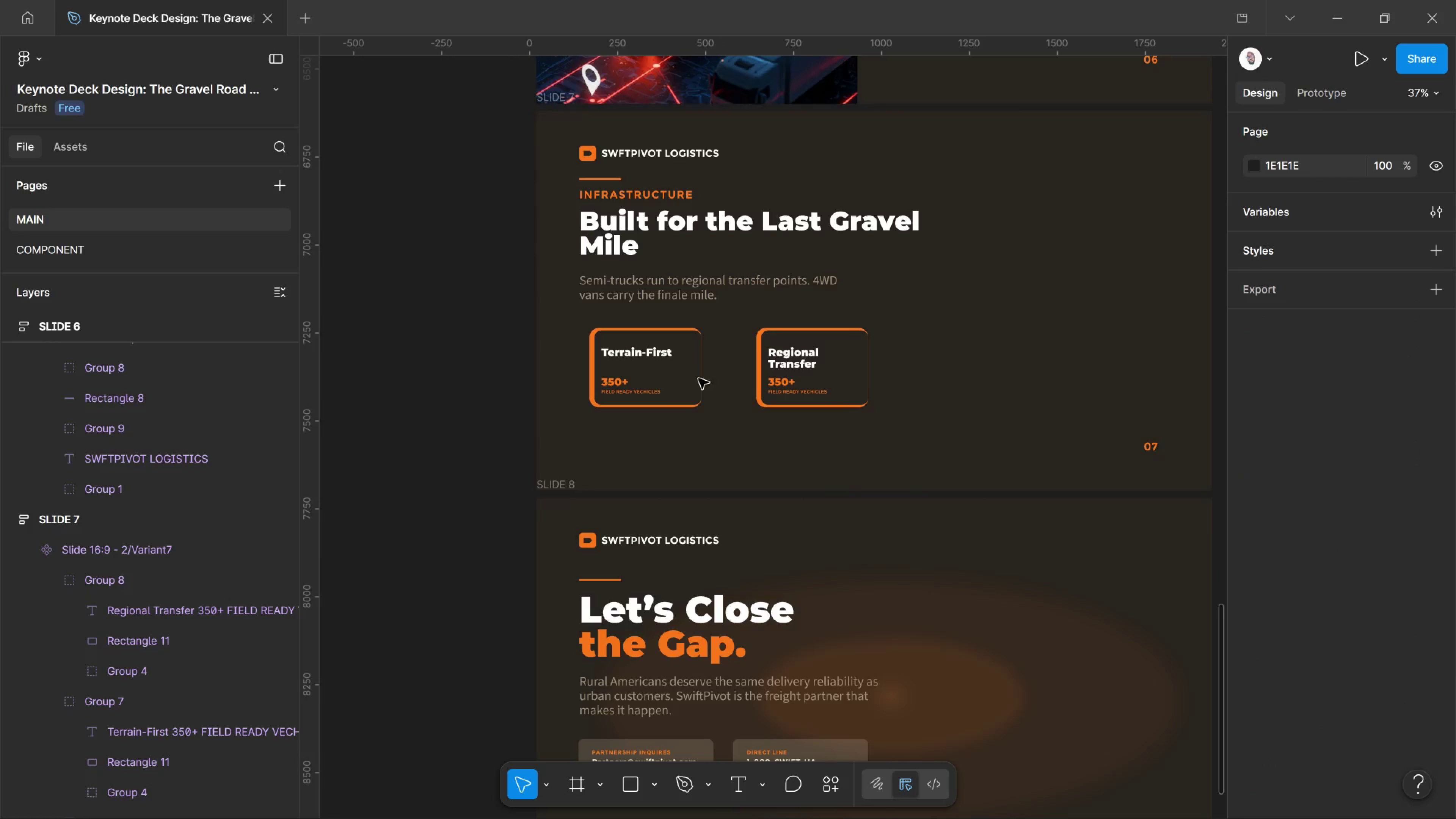 
hold_key(key=ControlLeft, duration=2.33)
scroll: coordinate [837, 377], scroll_direction: up, amount: 5.0
 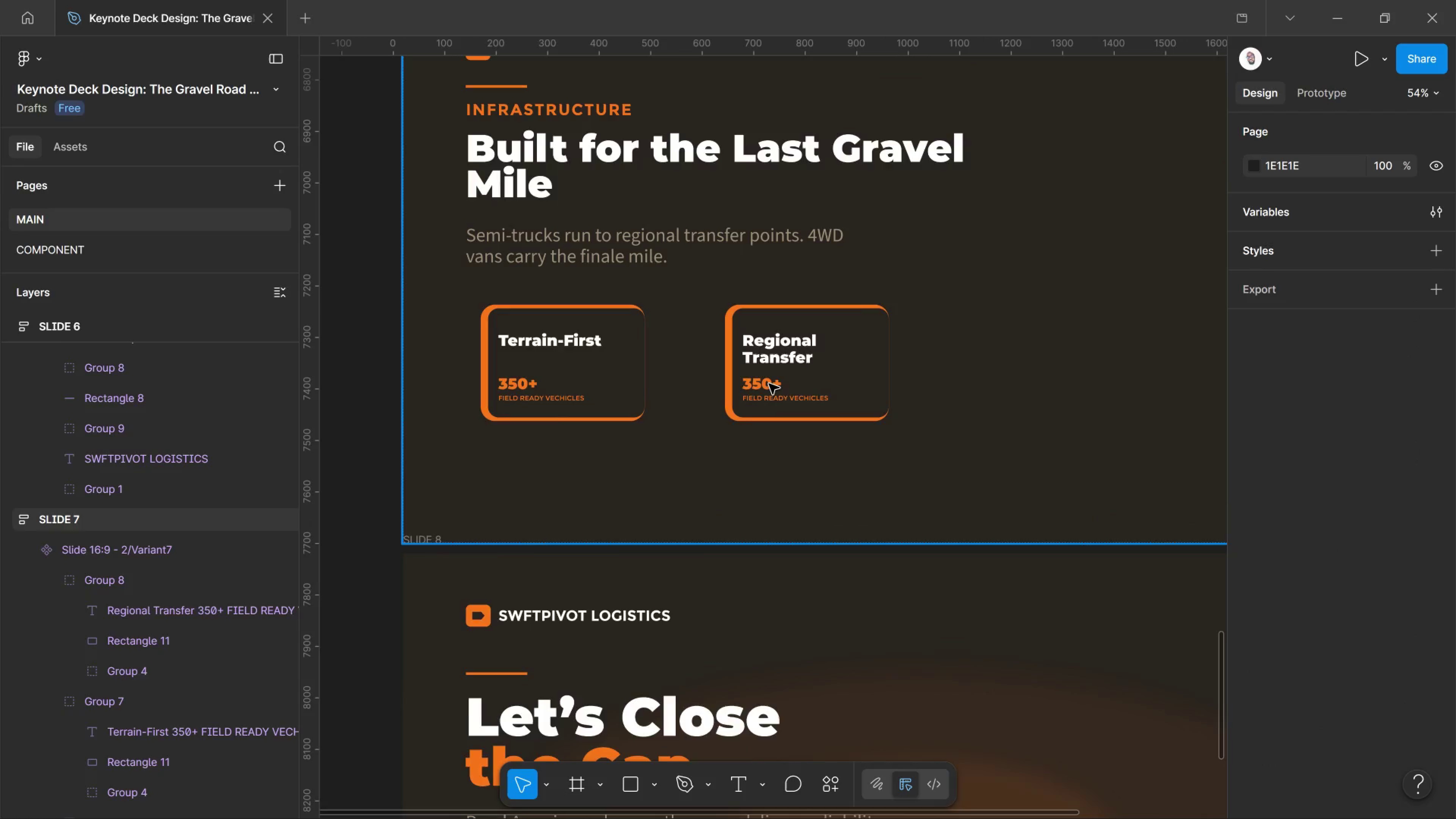 
hold_key(key=ControlLeft, duration=1.35)
 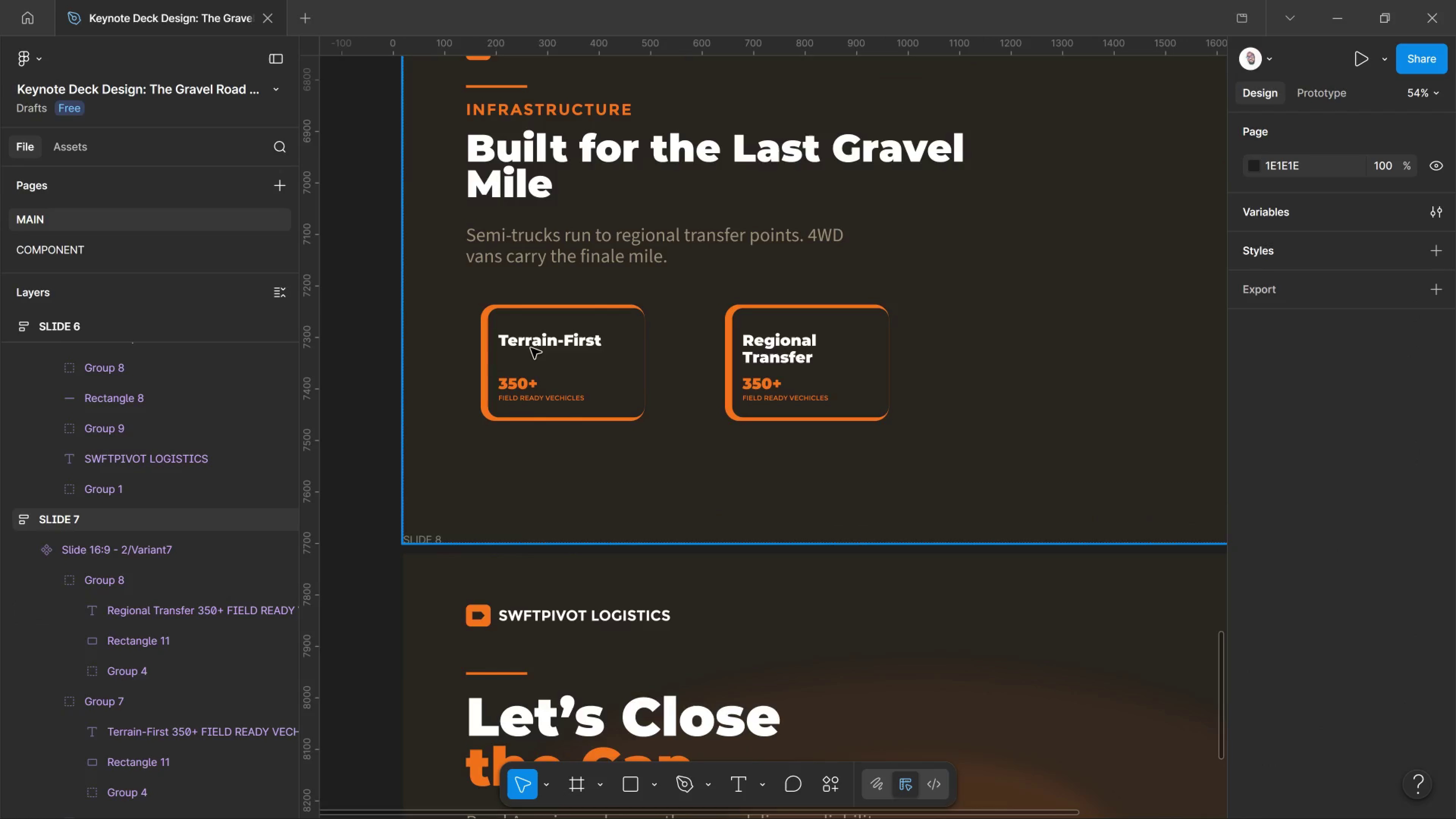 
hold_key(key=ShiftLeft, duration=1.96)
left_click([525, 343])
 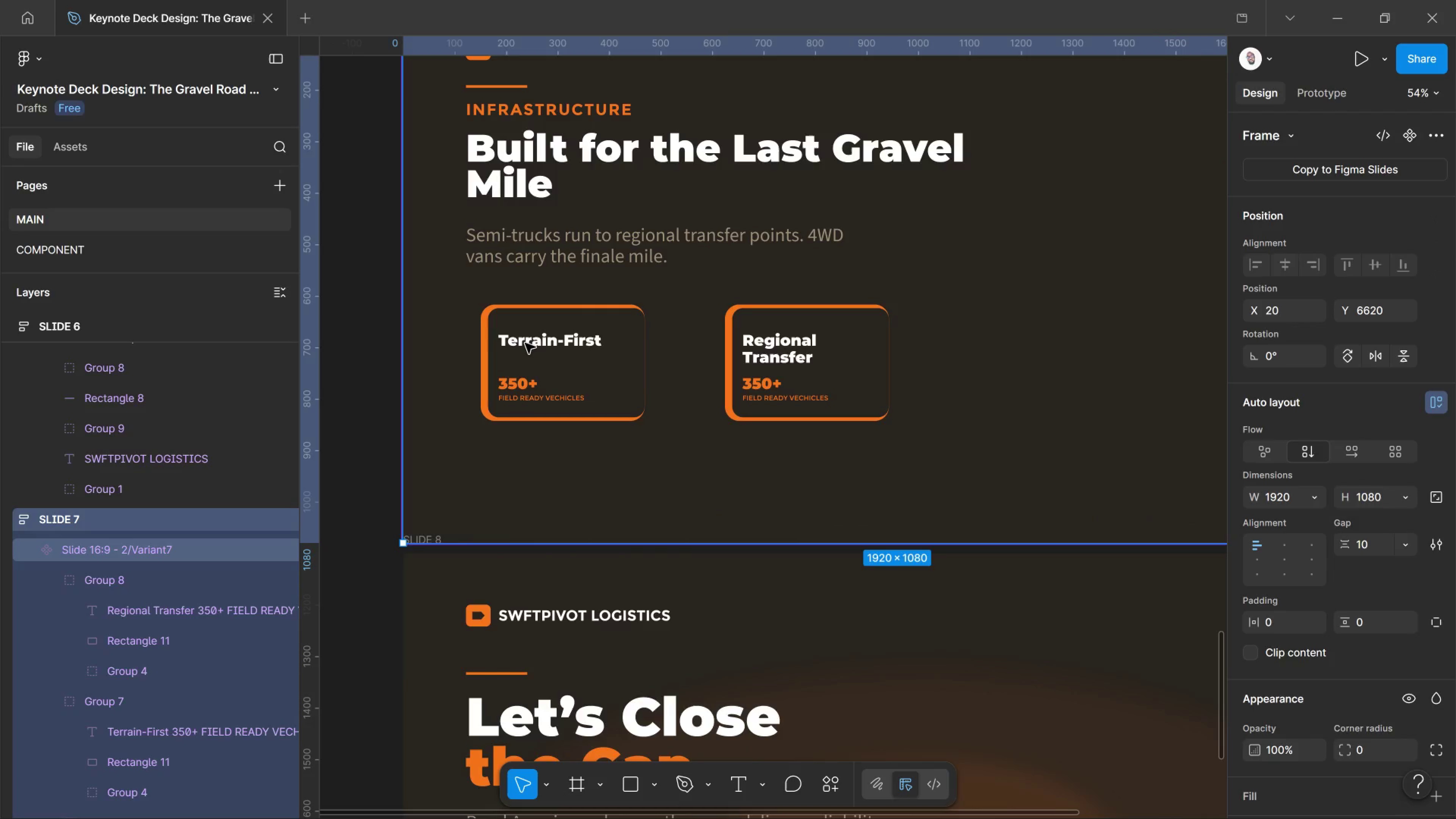 
hold_key(key=ControlLeft, duration=1.38)
left_click([525, 343])
 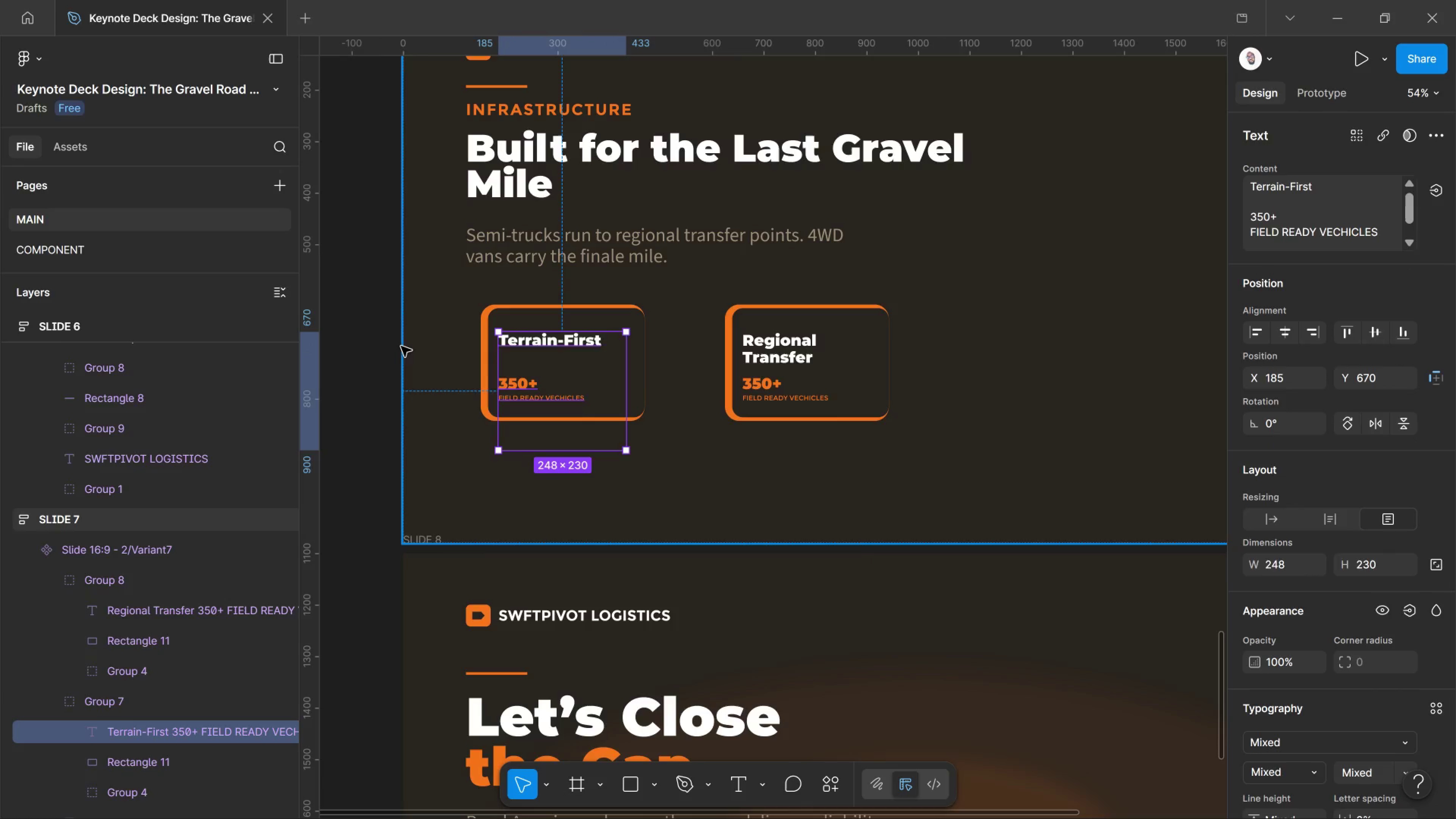 
left_click([389, 339])
 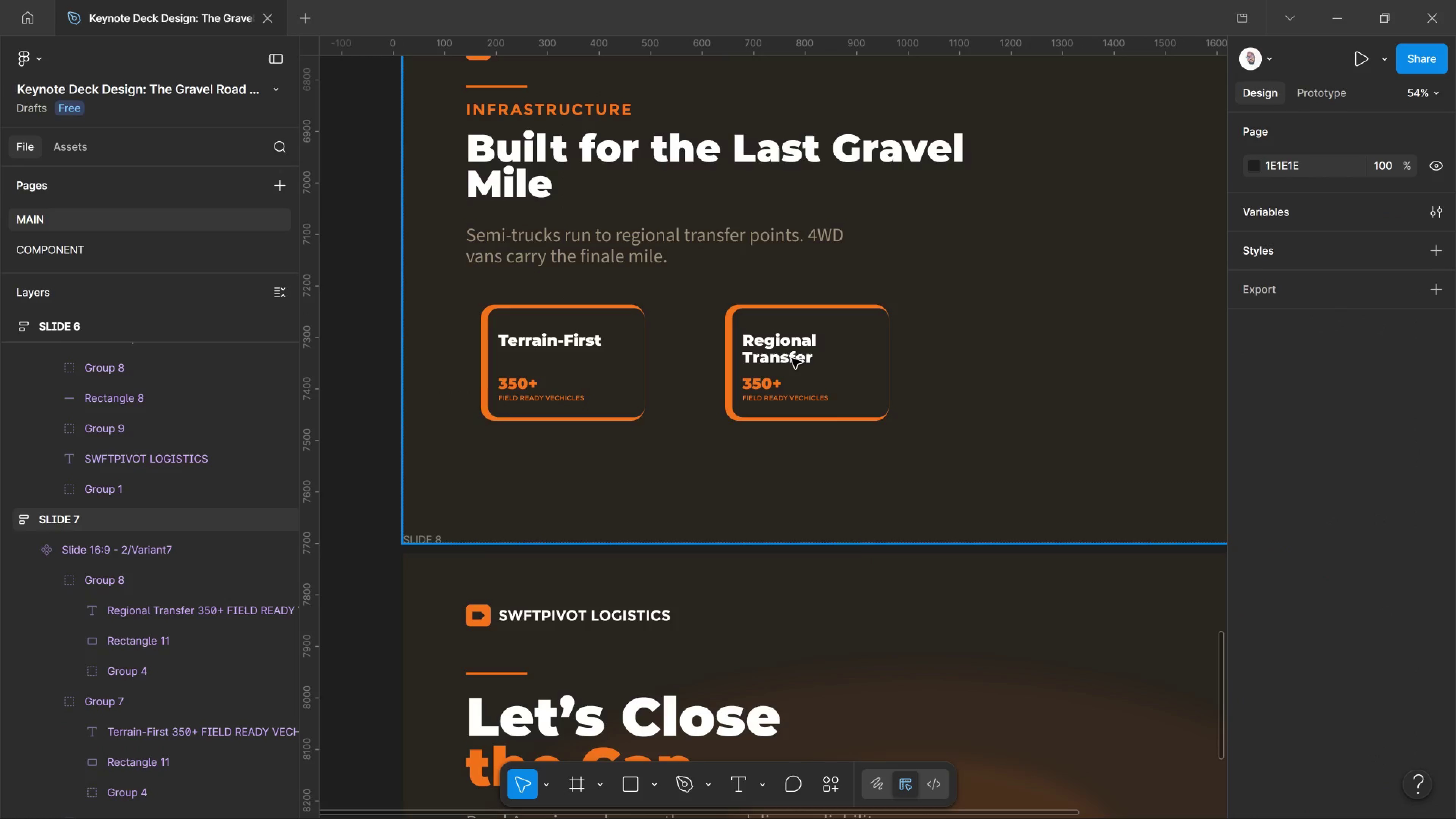 
left_click([791, 358])
 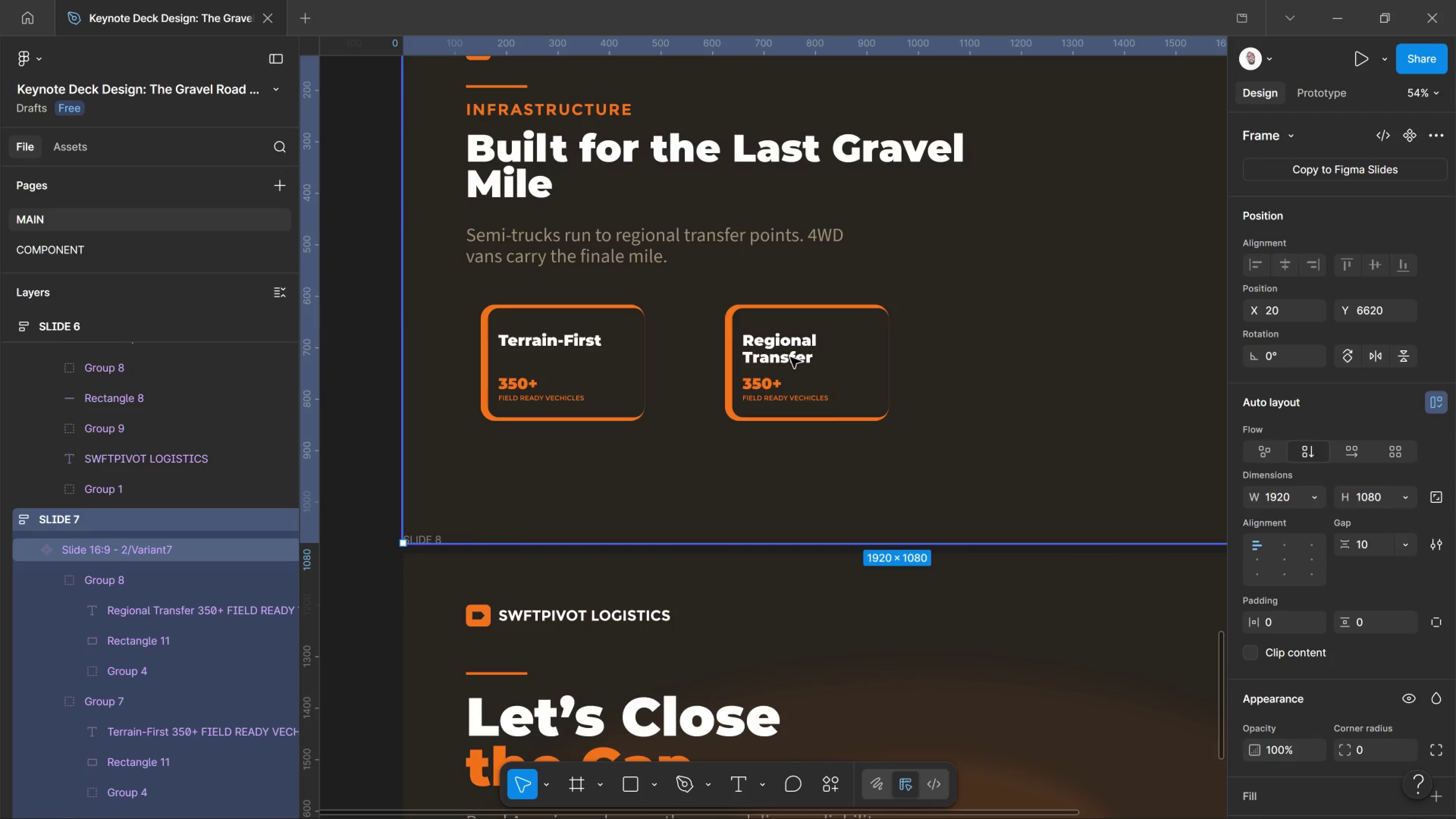 
double_click([791, 358])
 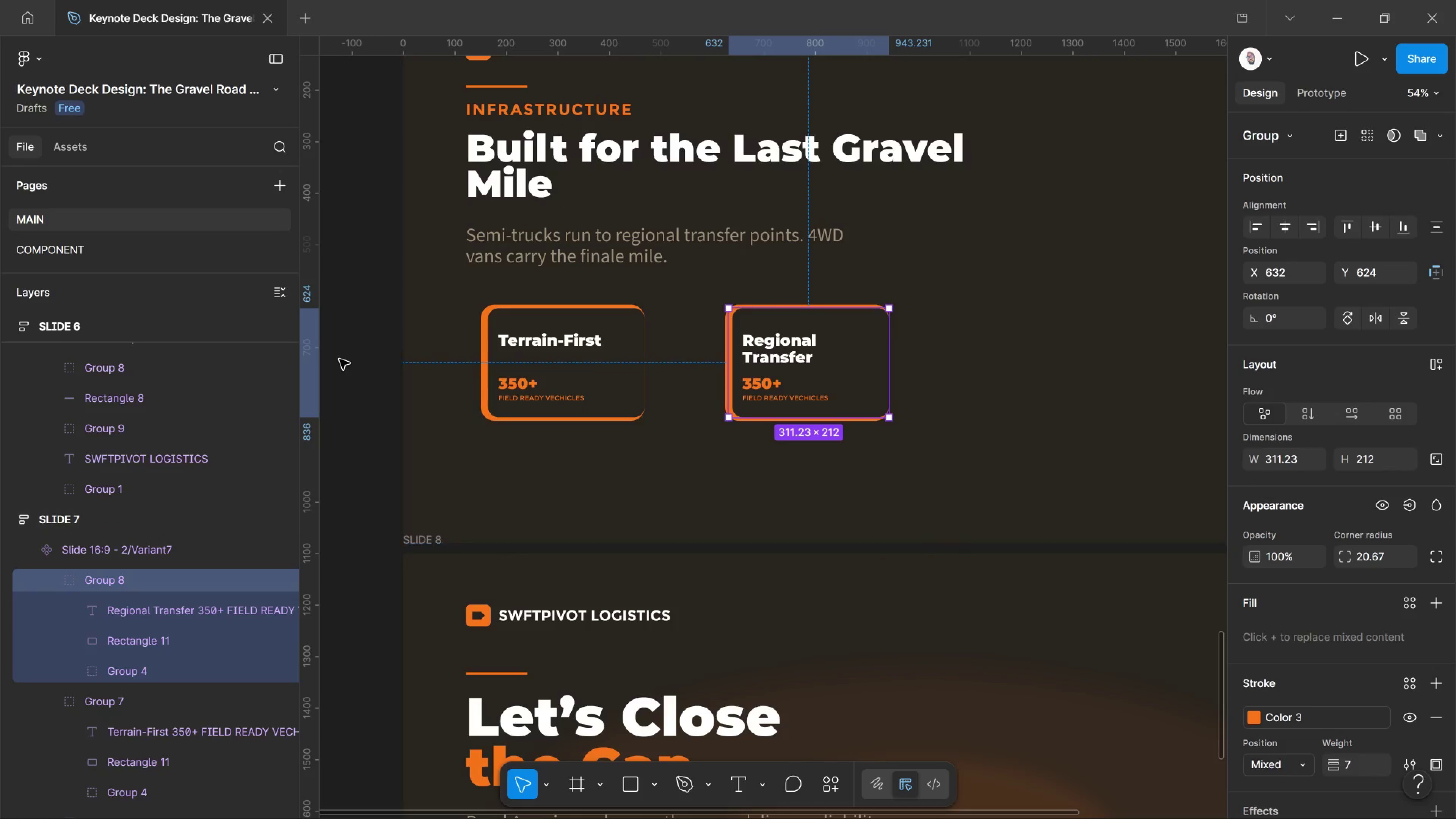 
left_click([353, 358])
 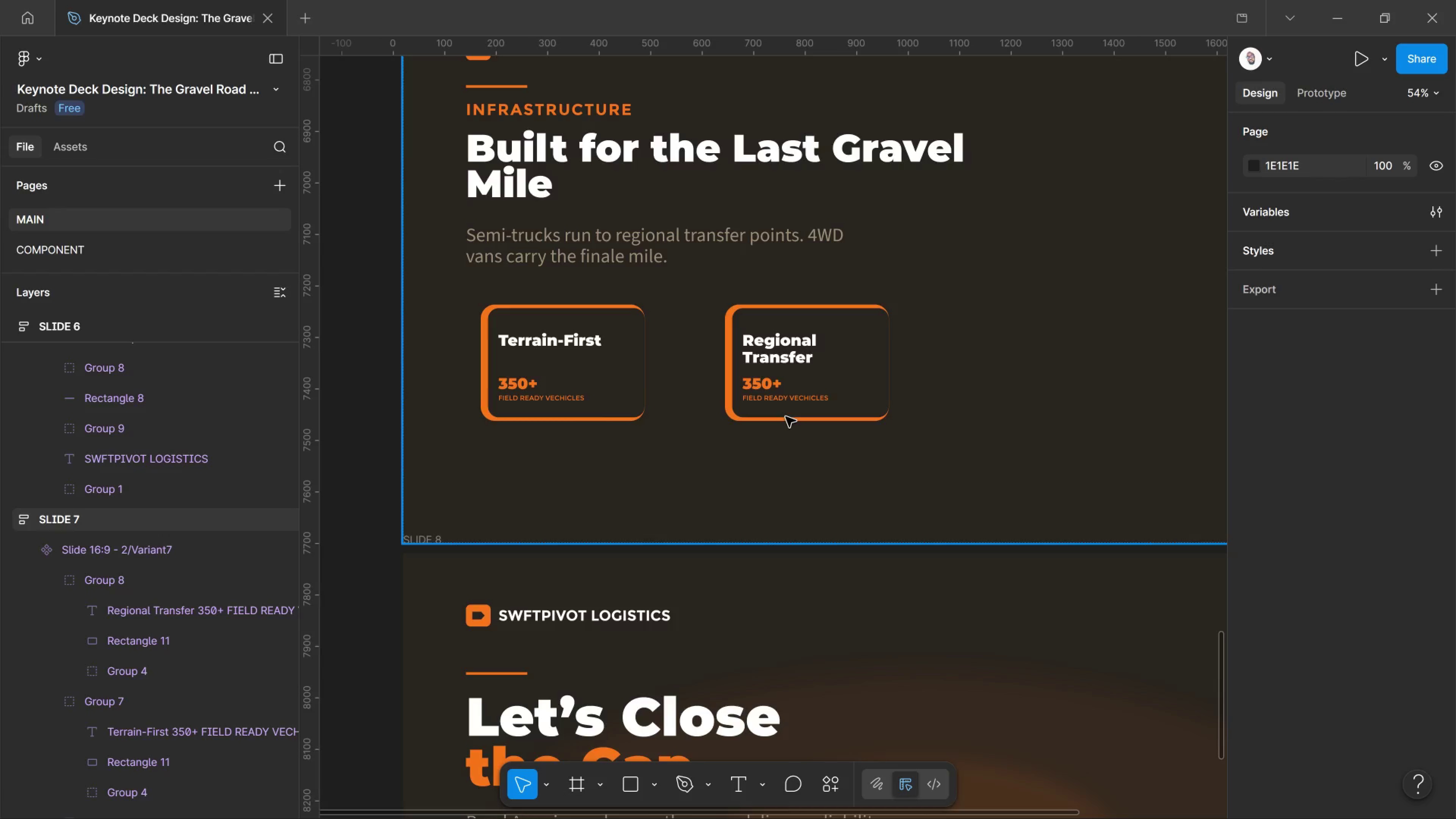 
wait(143.55)
 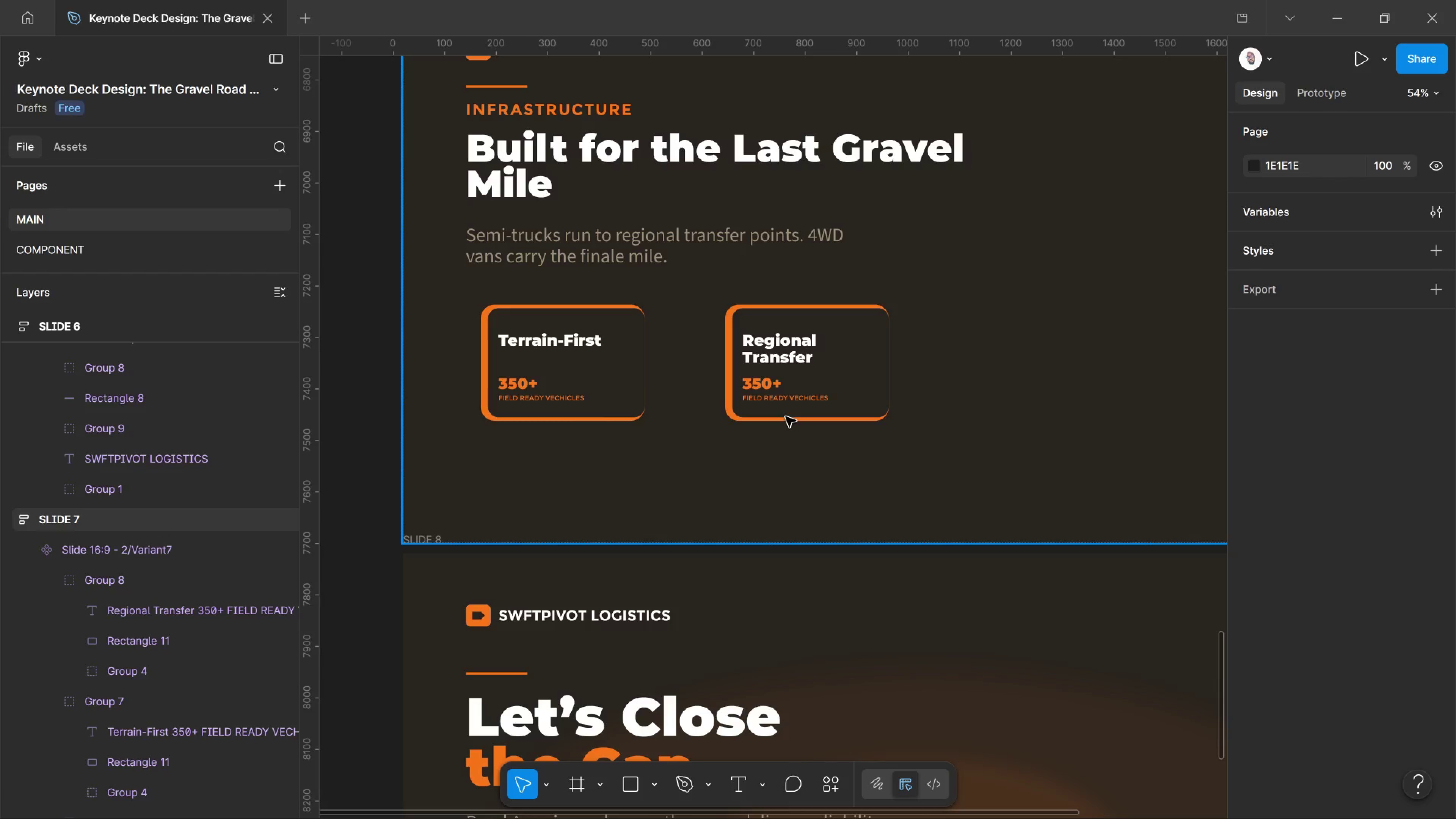 
mouse_move([636, 808])
 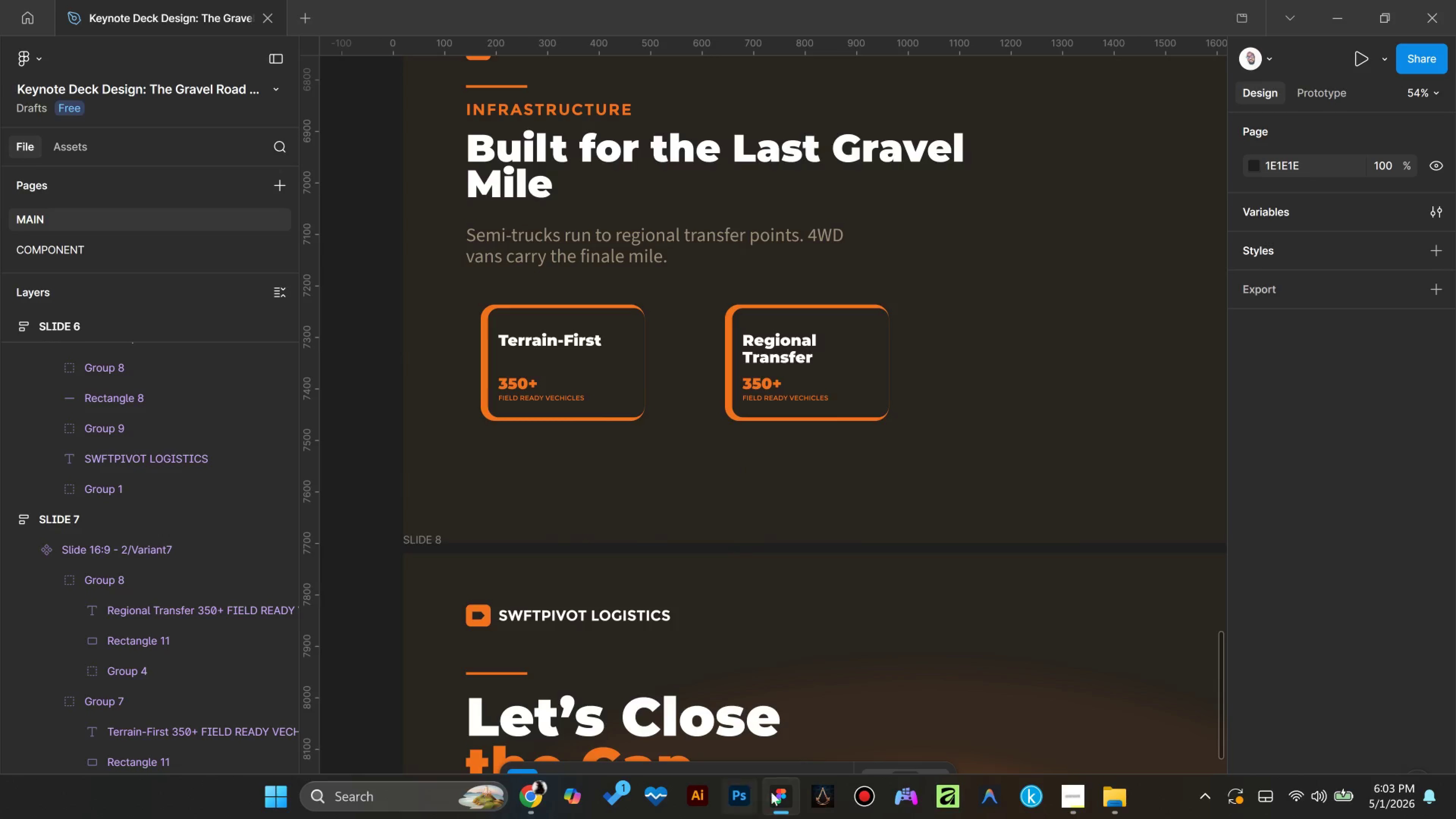 
scroll: coordinate [851, 720], scroll_direction: down, amount: 5.0
 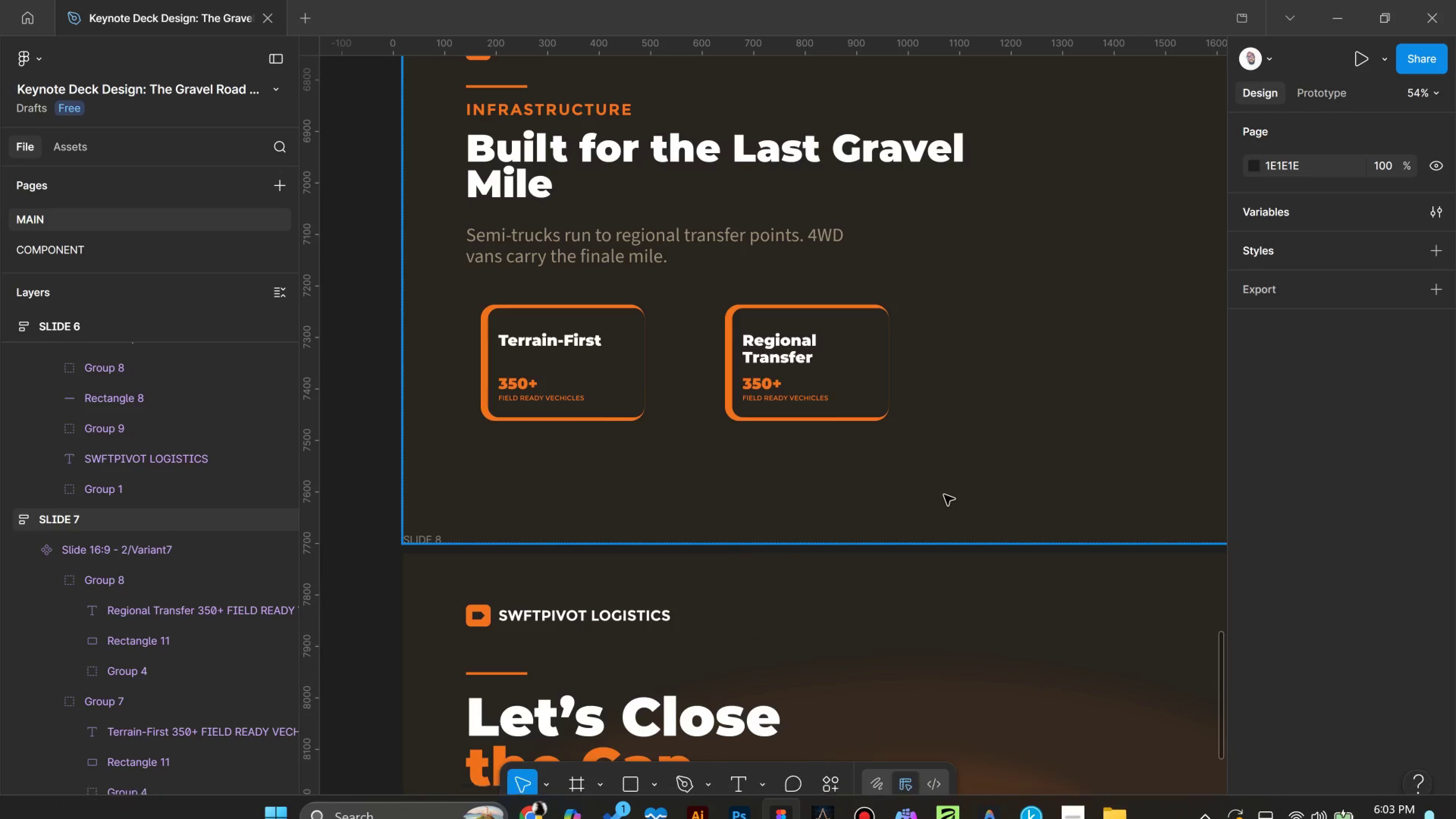 
scroll: coordinate [948, 480], scroll_direction: up, amount: 1.0
 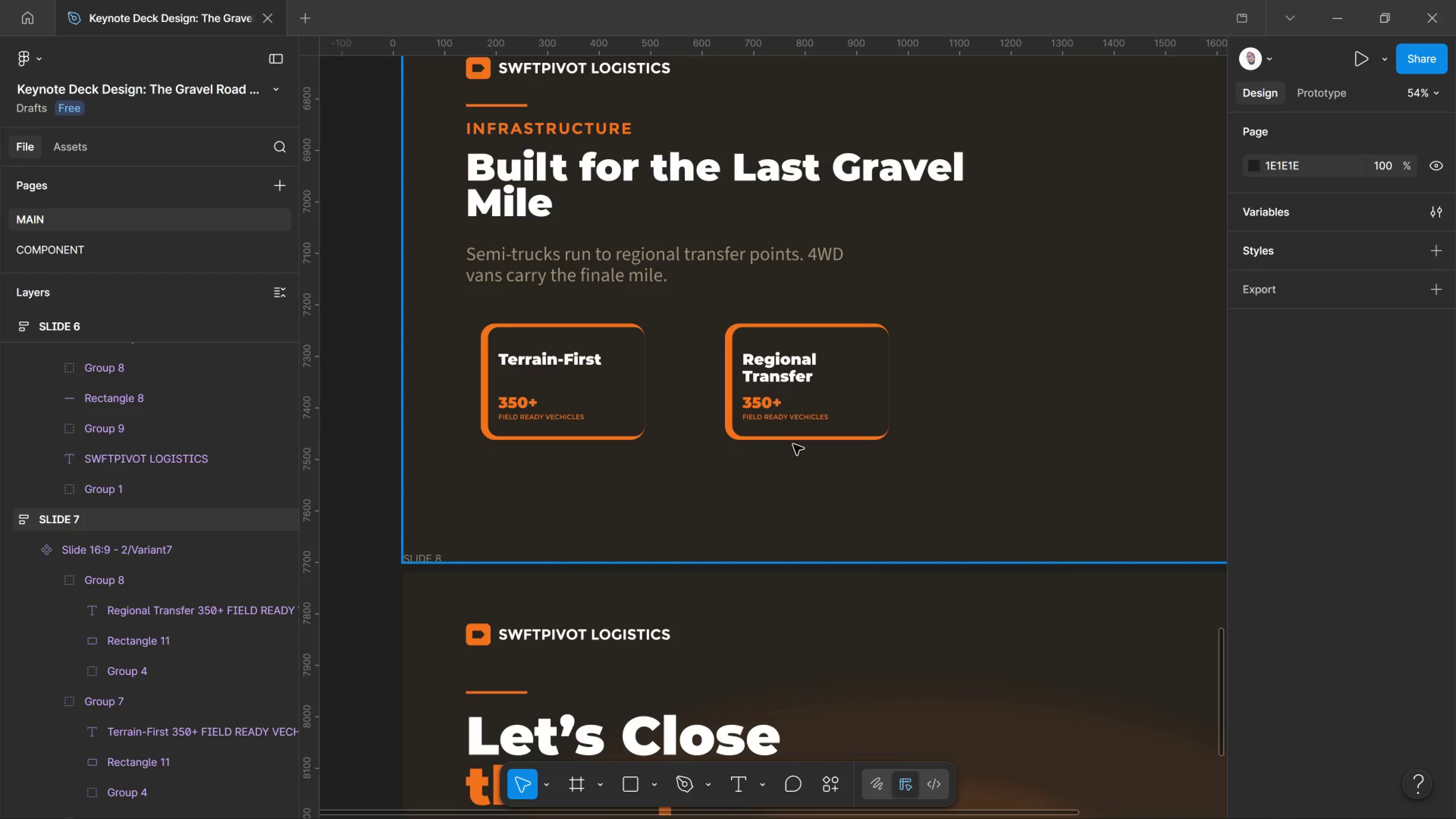 
wait(38.89)
 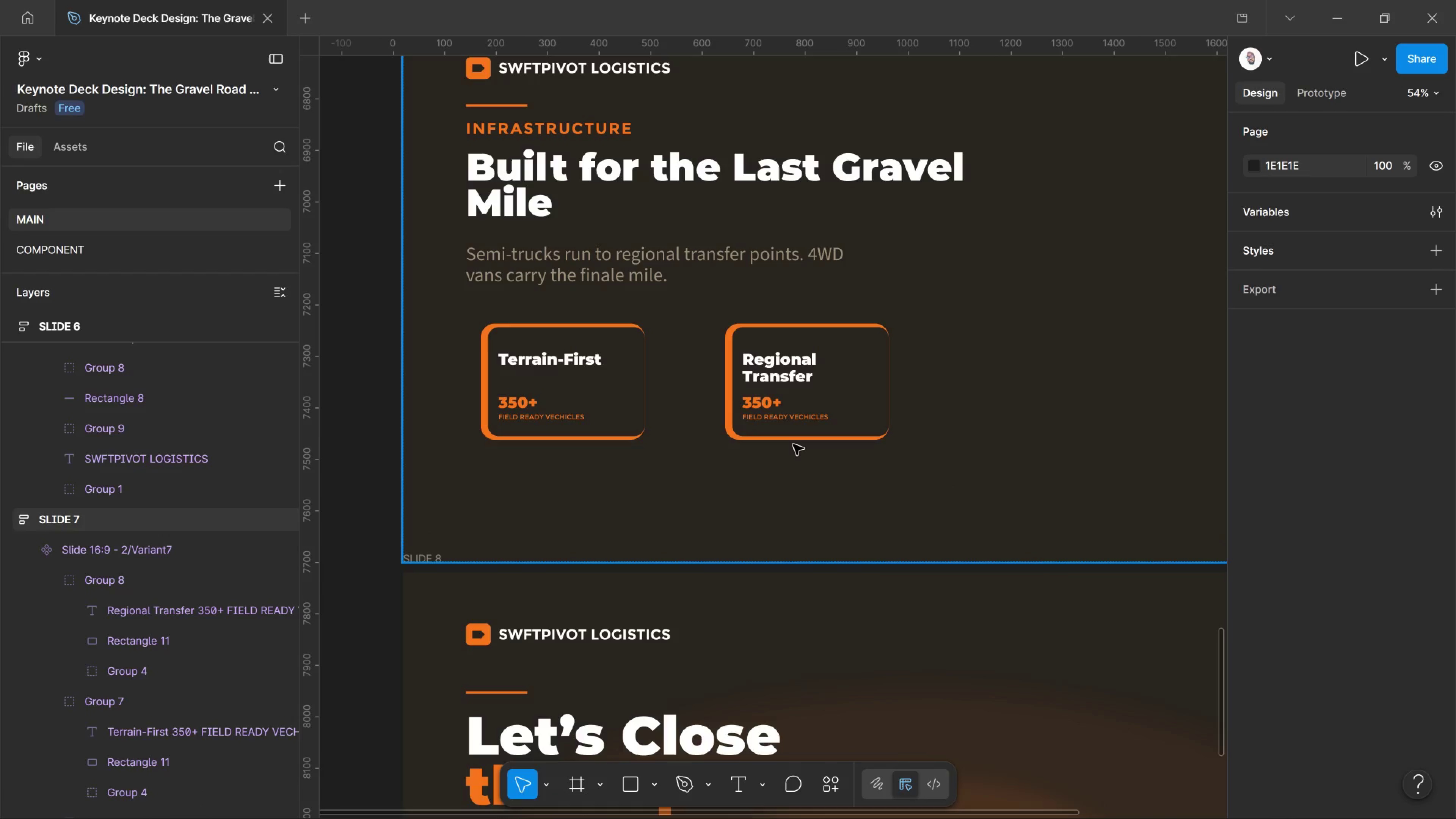 
hold_key(key=ControlLeft, duration=0.74)
scroll: coordinate [774, 404], scroll_direction: up, amount: 8.0
 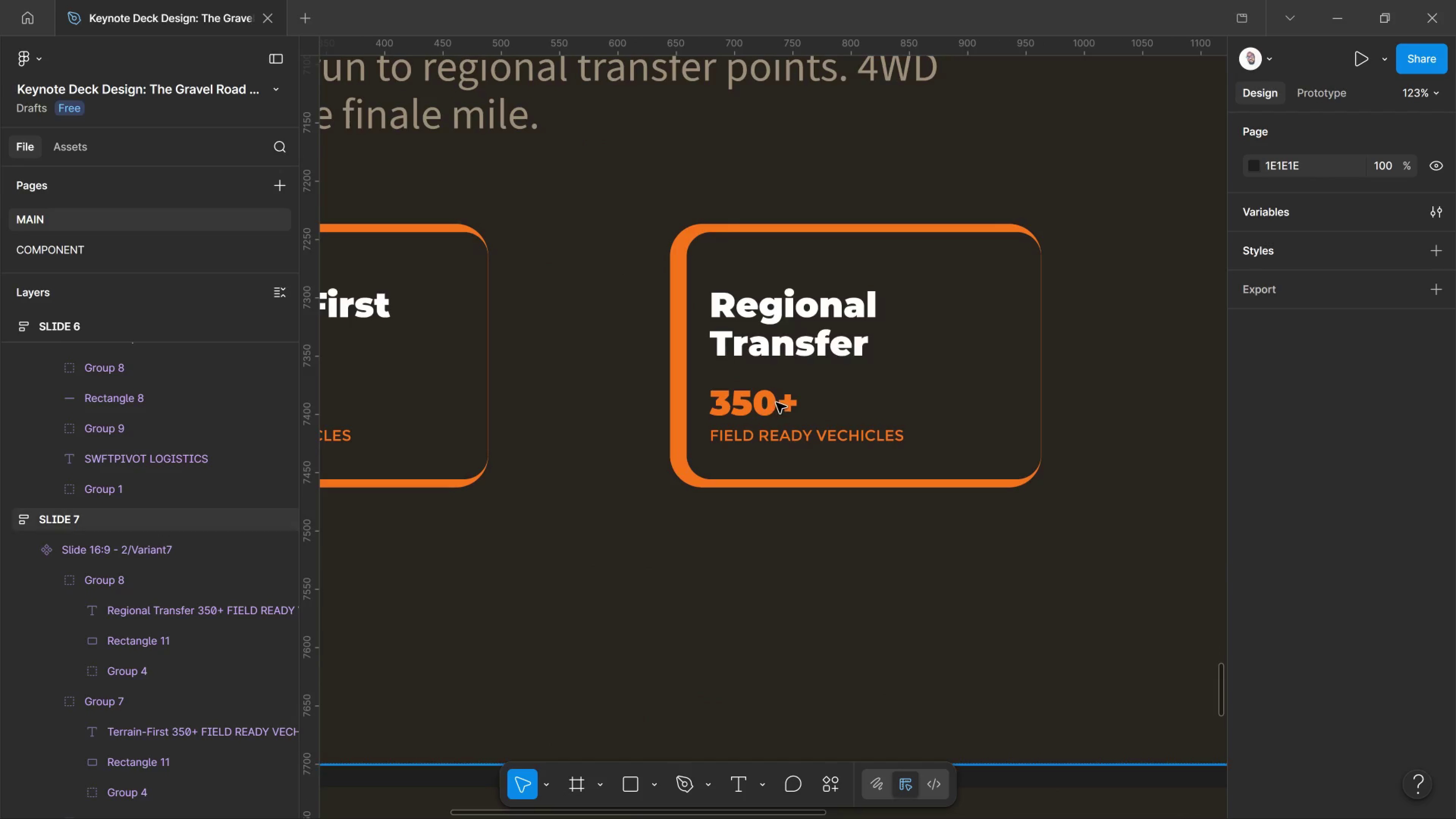 
key(T)
 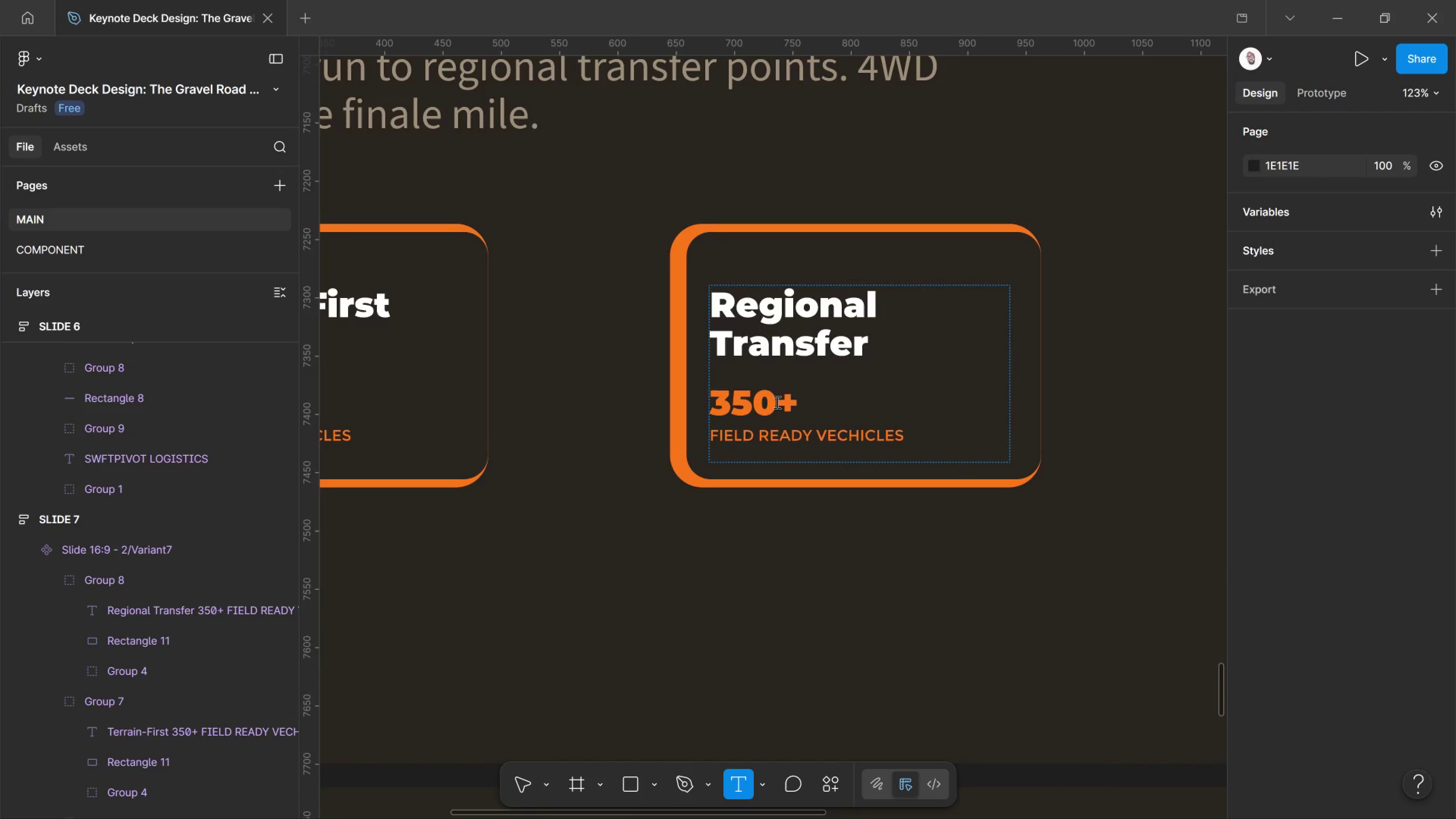 
left_click([776, 402])
 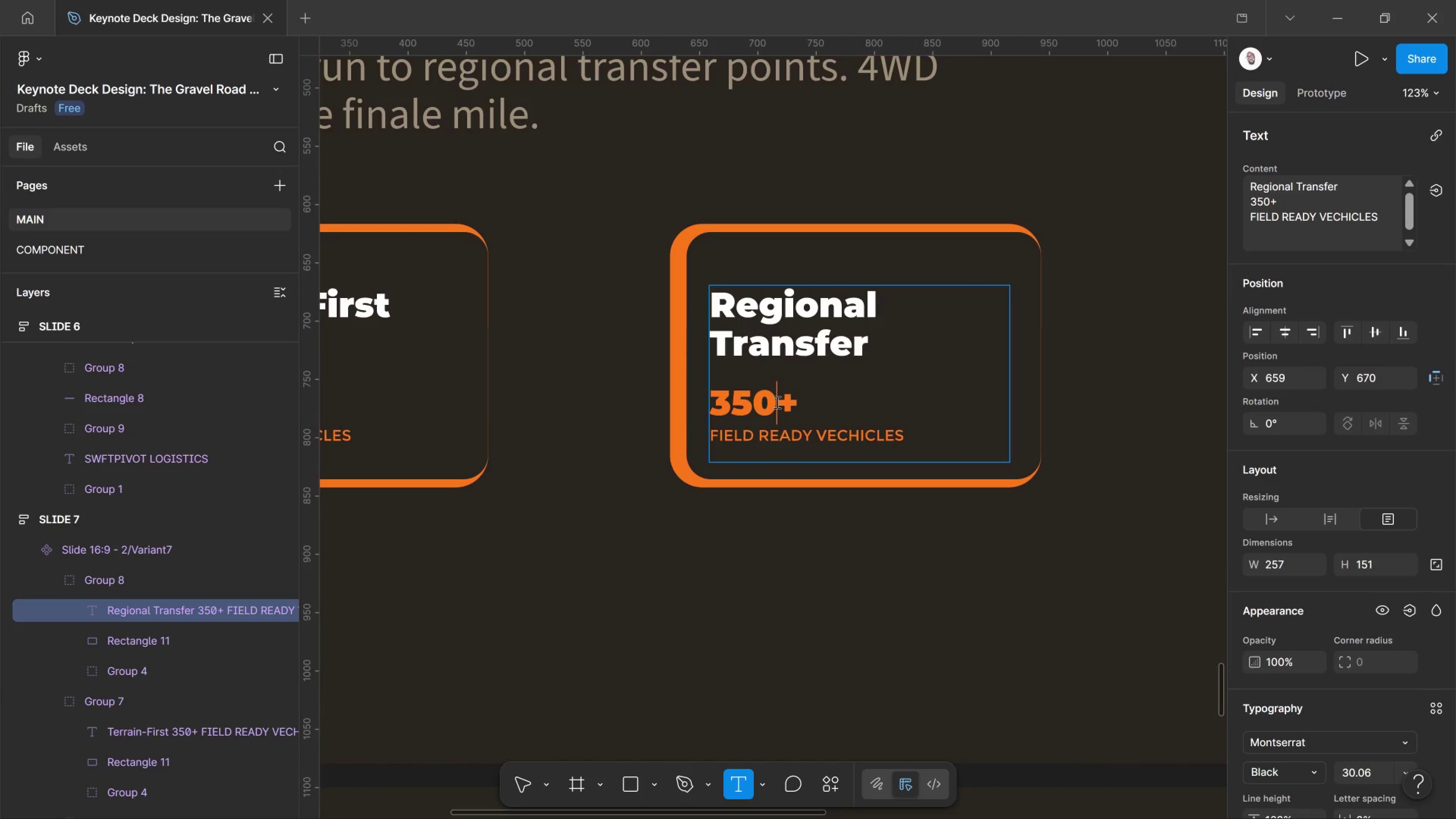 
left_click_drag(start_coordinate=[776, 402], to_coordinate=[721, 403])
 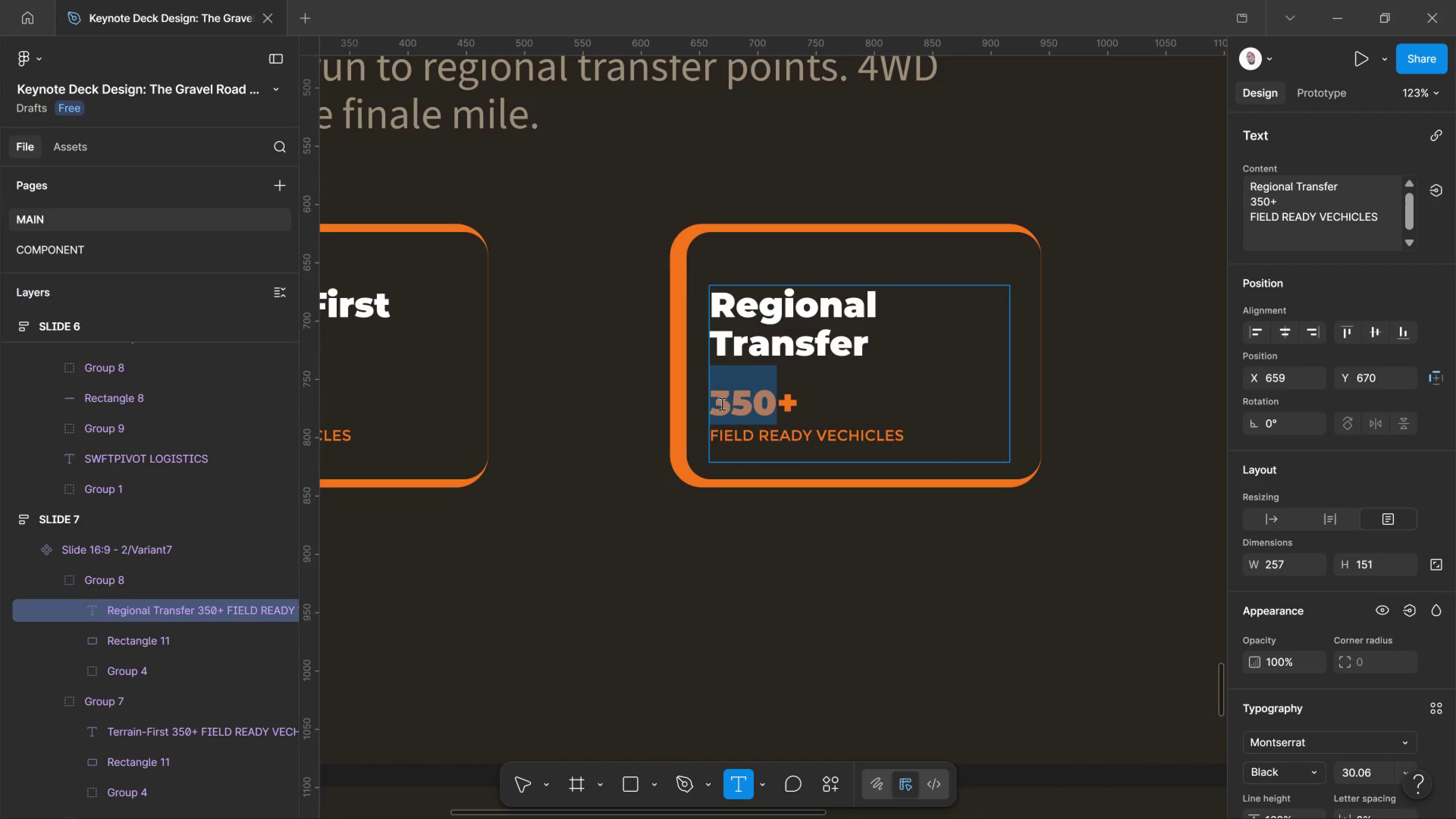 
type(120)
 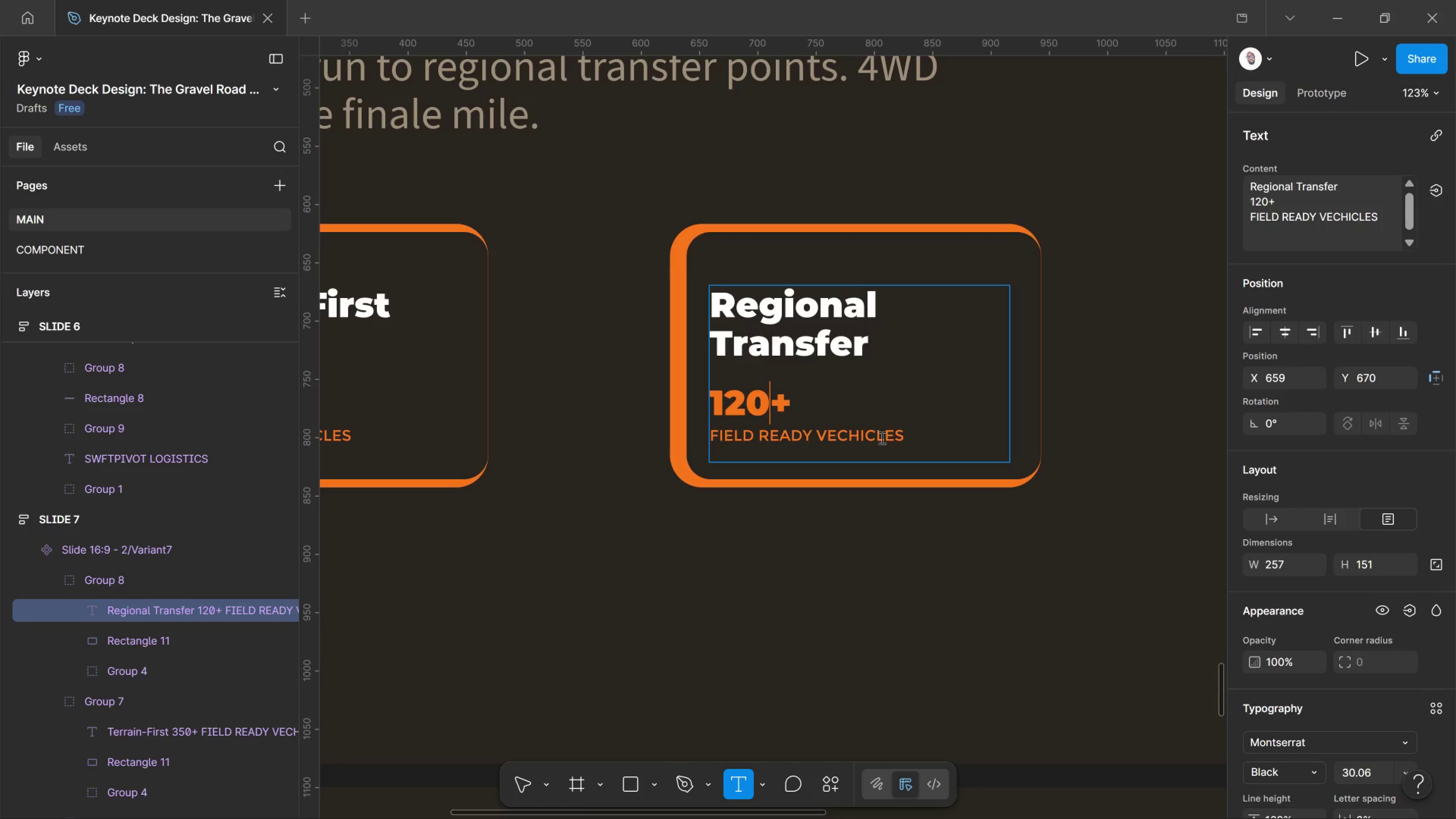 
left_click_drag(start_coordinate=[904, 435], to_coordinate=[691, 437])
 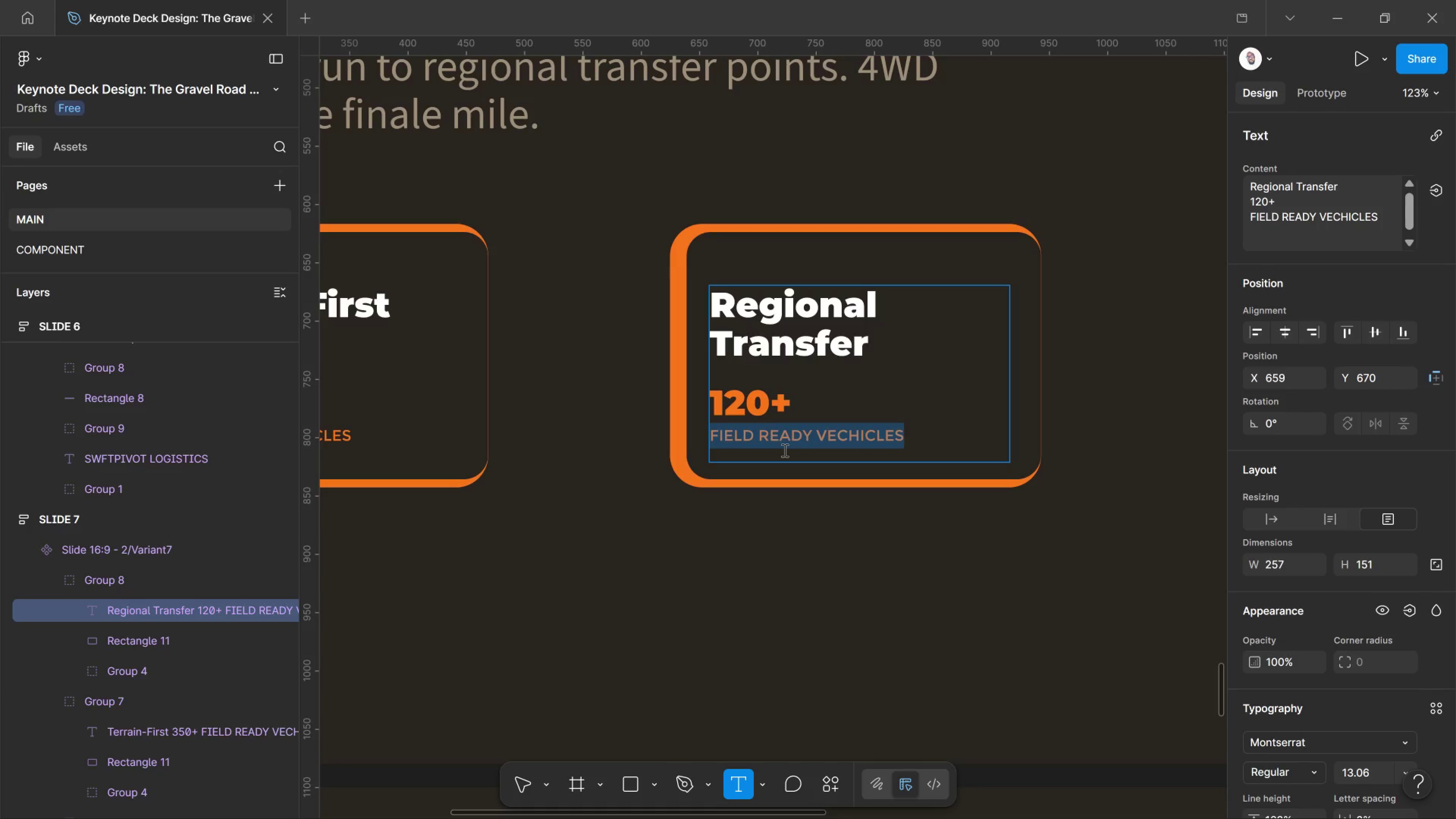 
type(TRANSFER HUB LOCATIONS)
 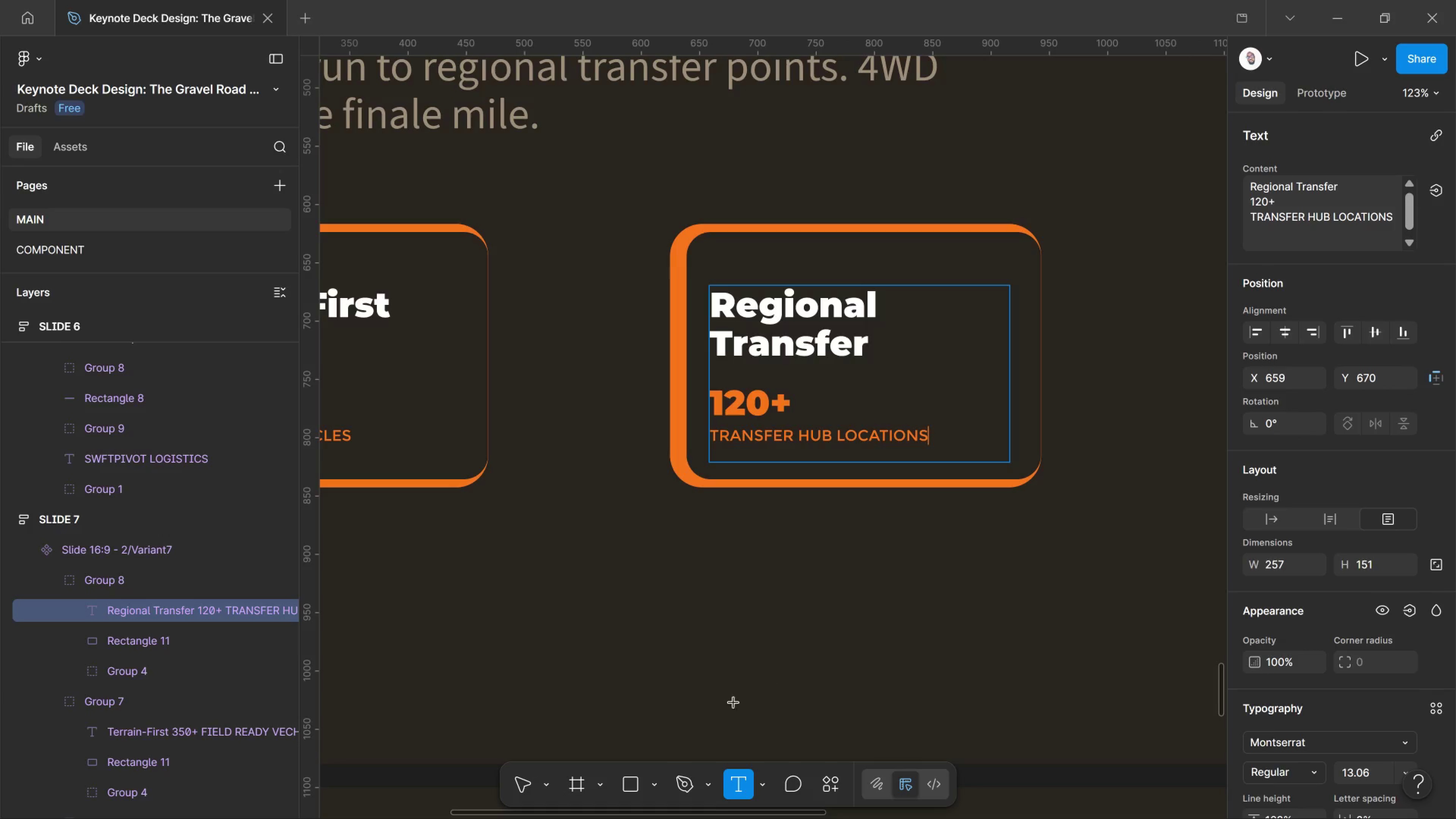 
left_click([516, 783])
 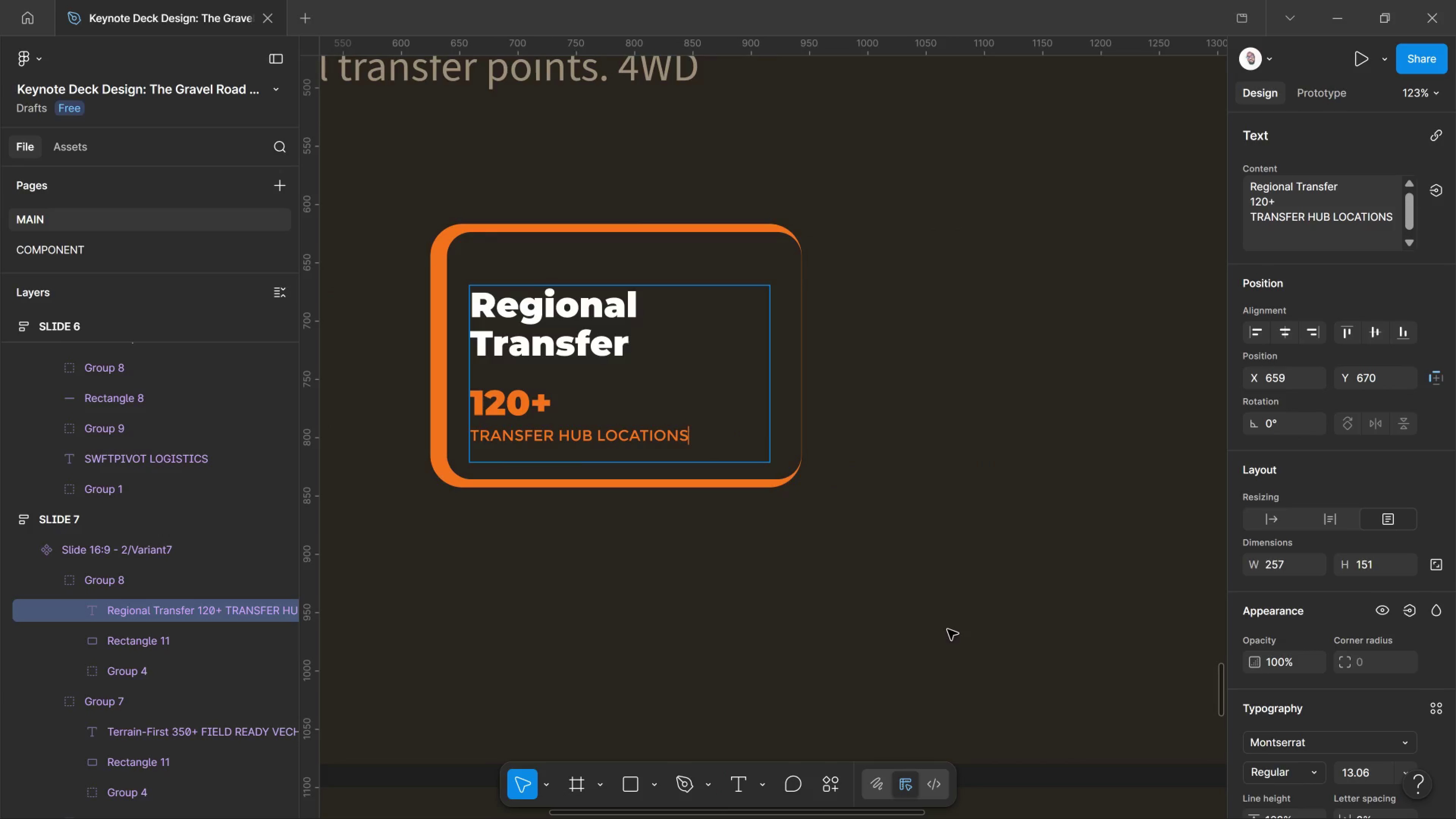 
left_click([201, 587])
 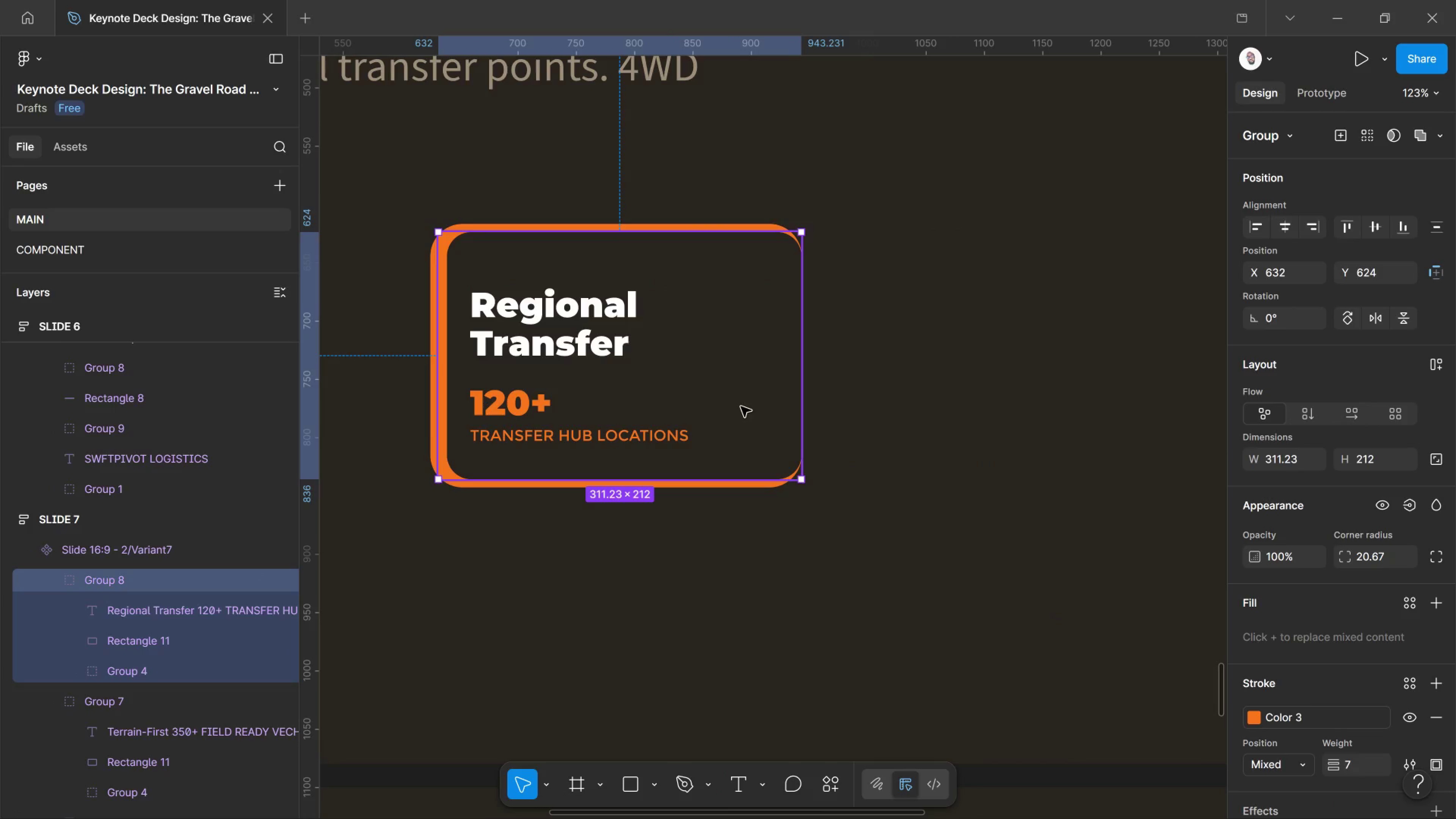 
hold_key(key=AltLeft, duration=3.35)
left_click_drag(start_coordinate=[704, 410], to_coordinate=[1200, 410])
 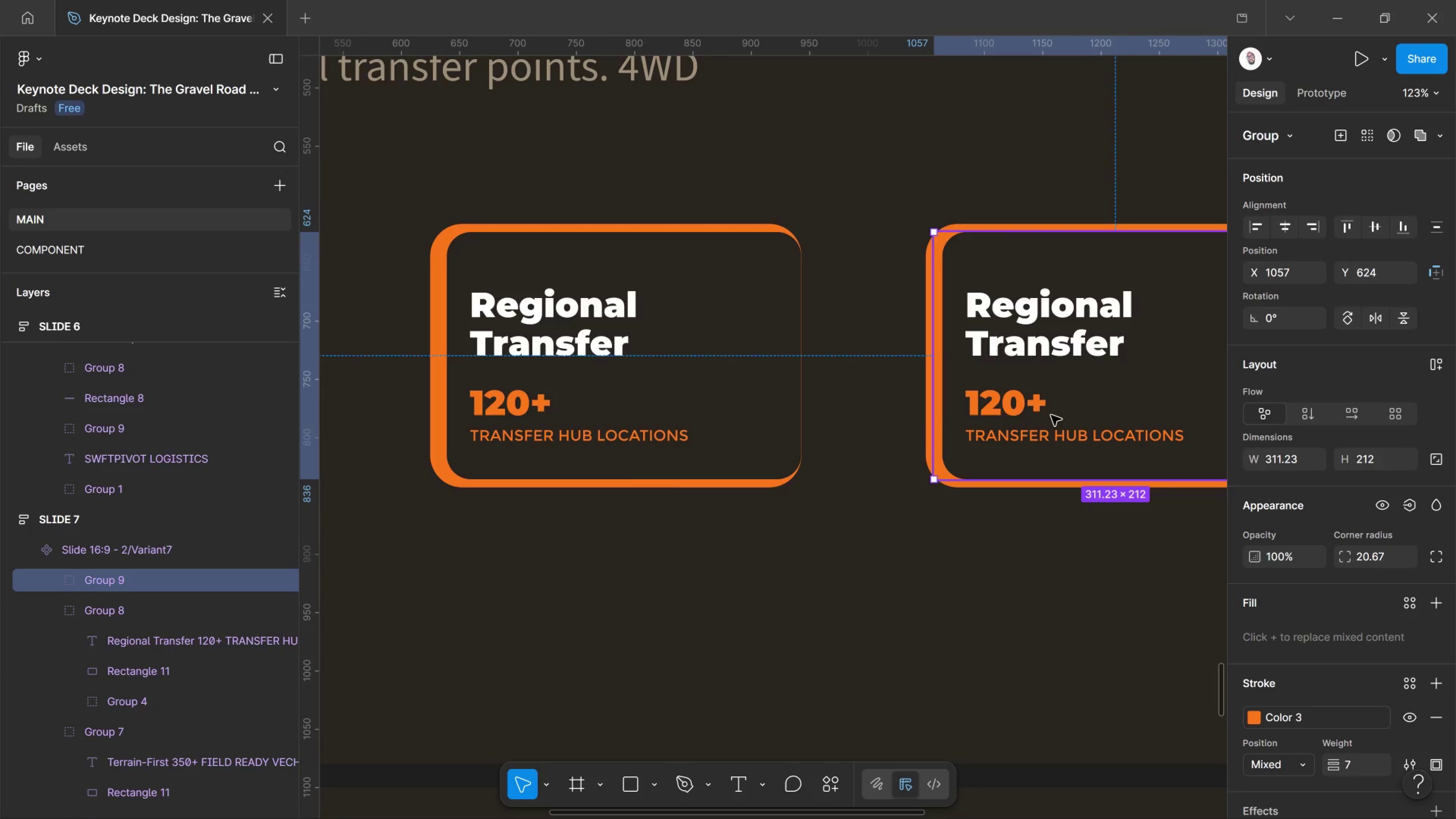 
hold_key(key=ShiftLeft, duration=1.71)
 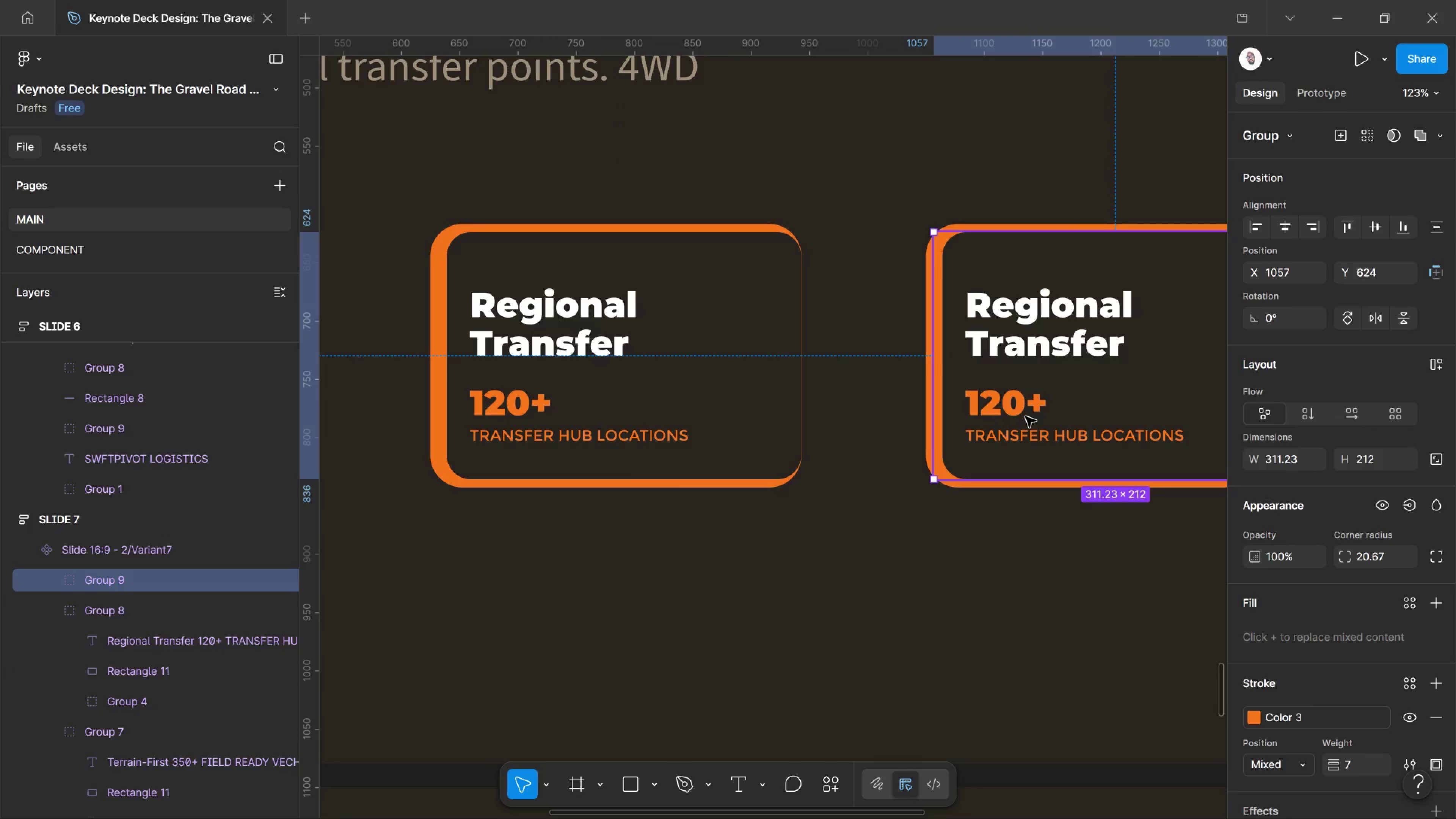 
hold_key(key=Space, duration=1.47)
 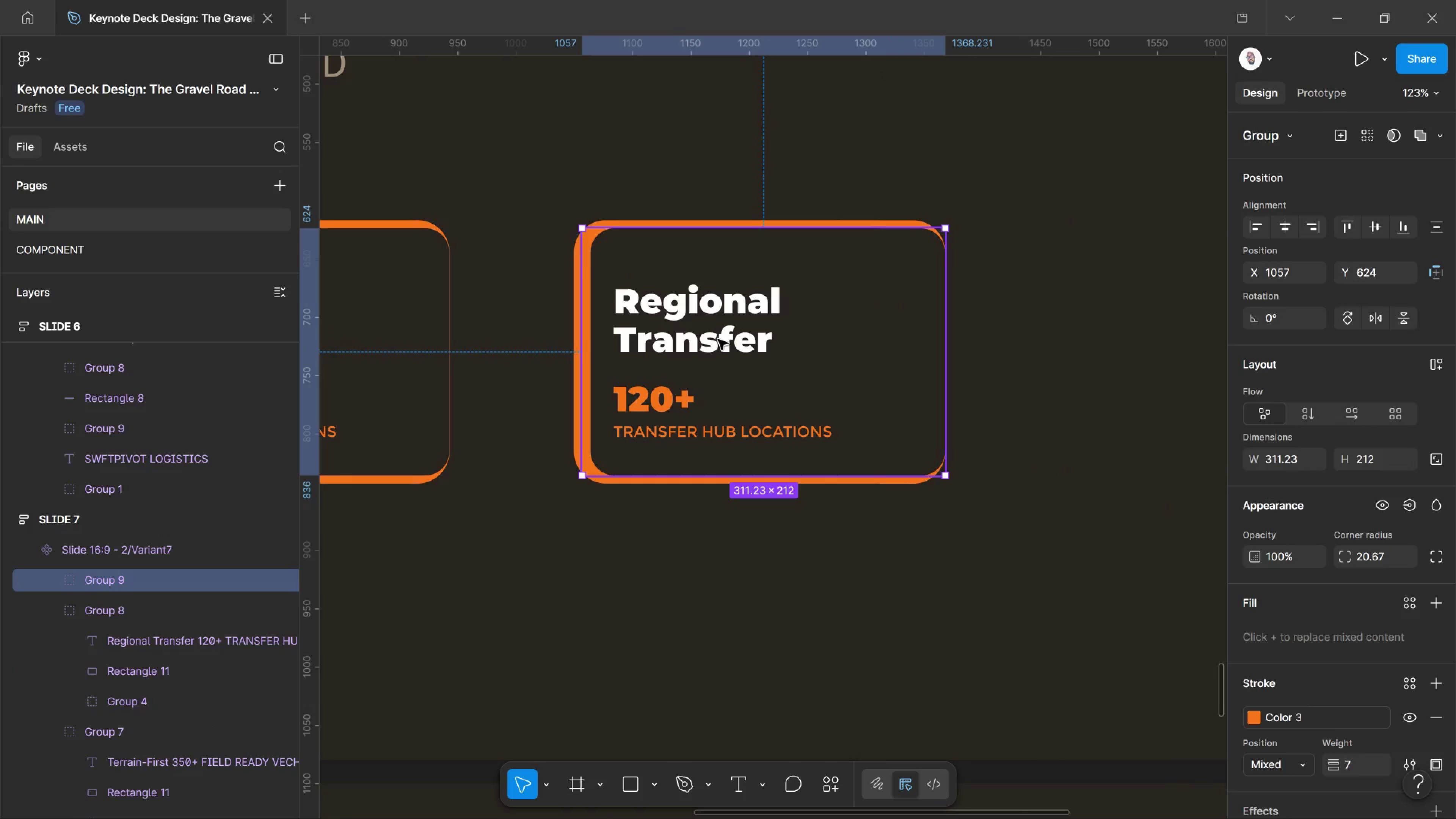 
left_click_drag(start_coordinate=[1023, 410], to_coordinate=[671, 406])
 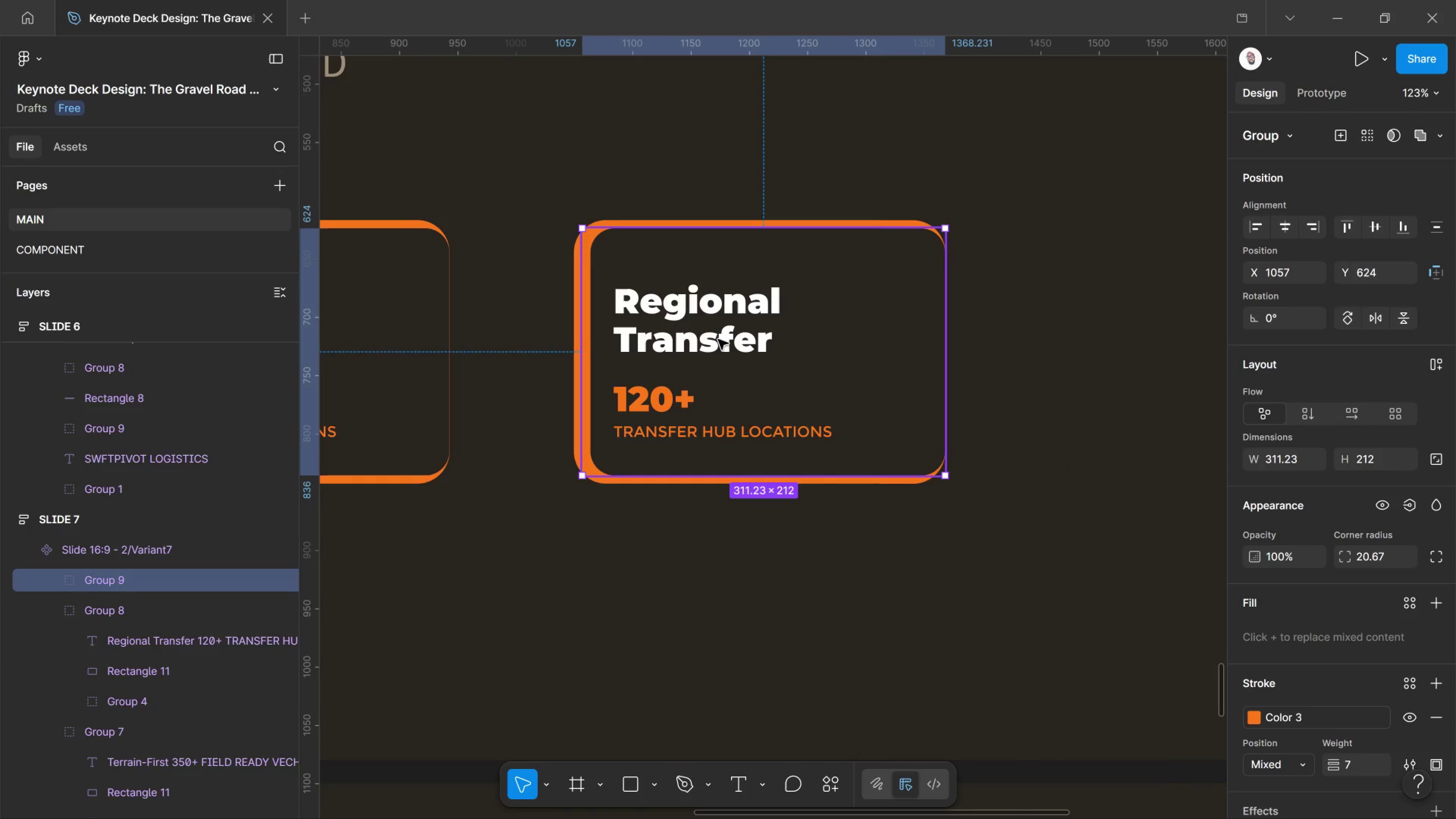 
double_click([718, 339])
 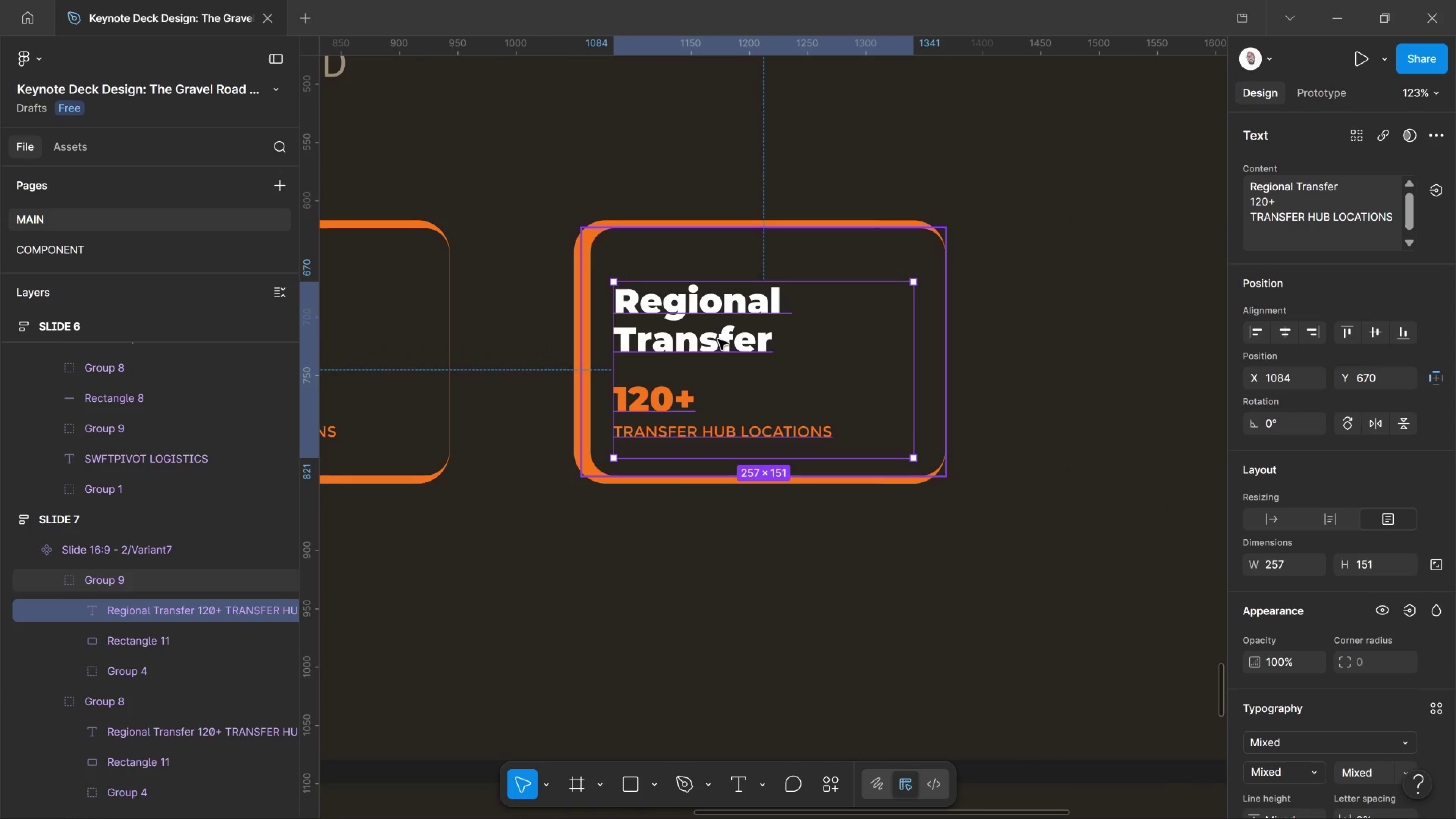 
triple_click([718, 339])
 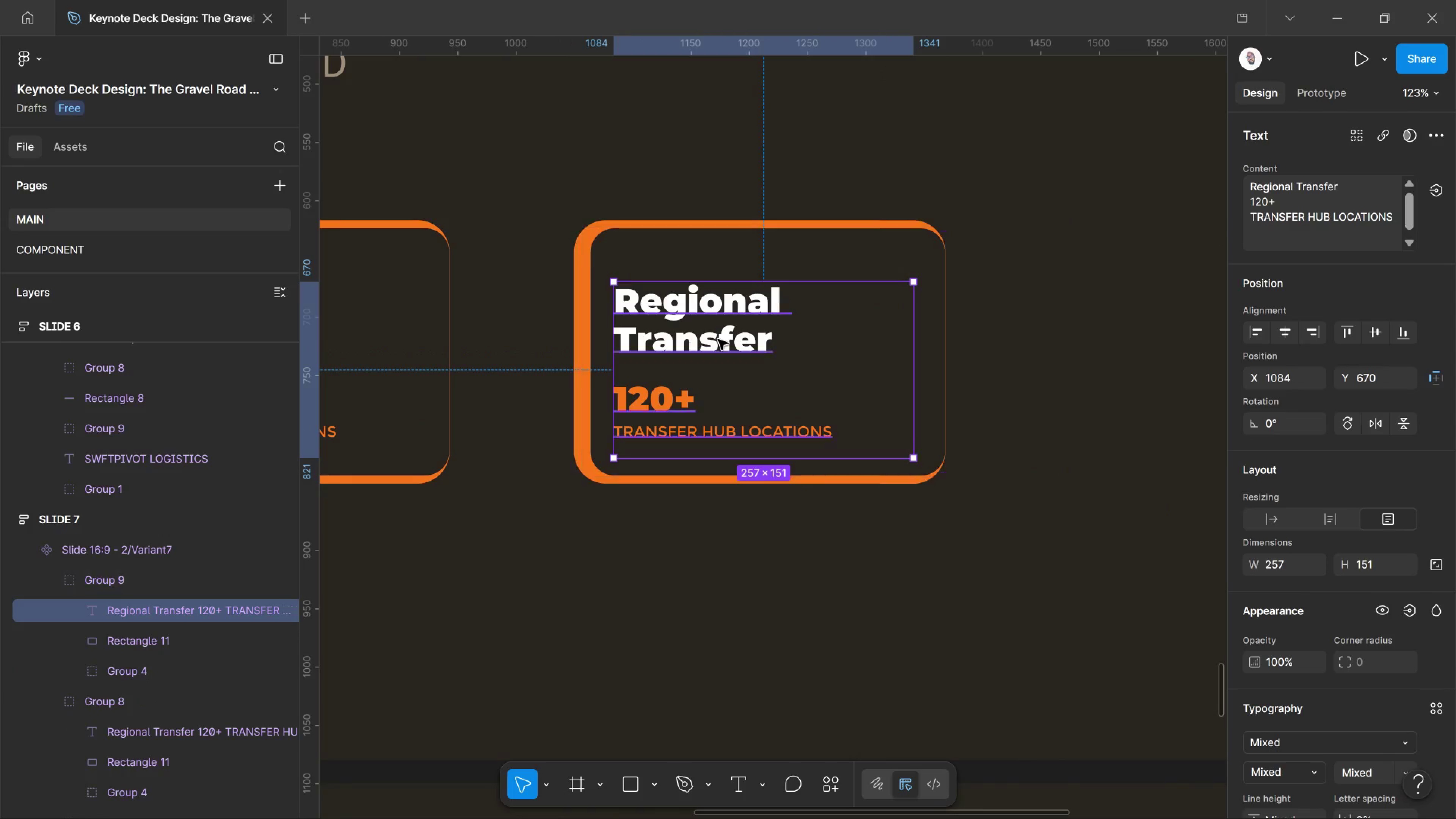 
triple_click([718, 339])
 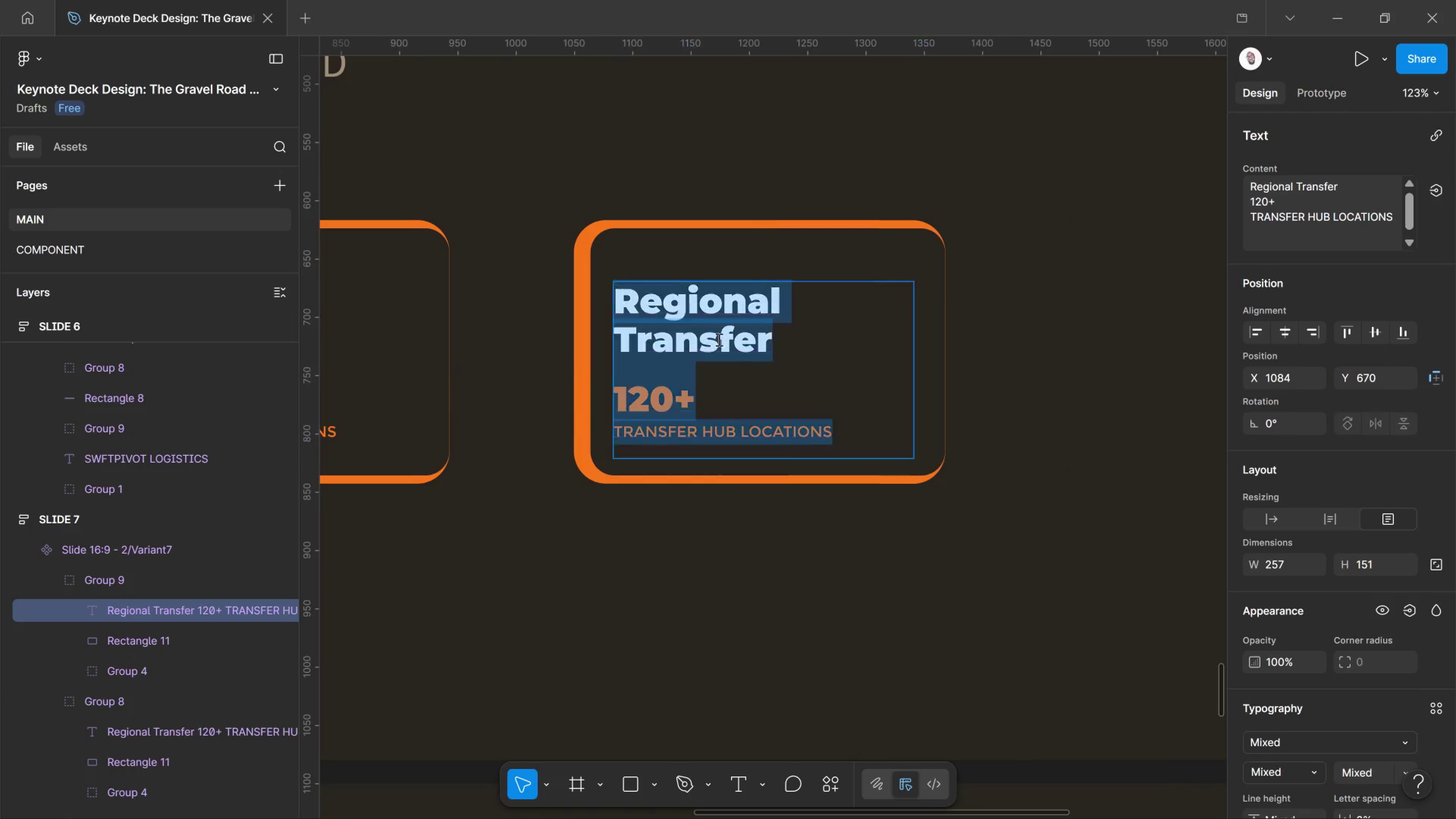 
triple_click([718, 339])
 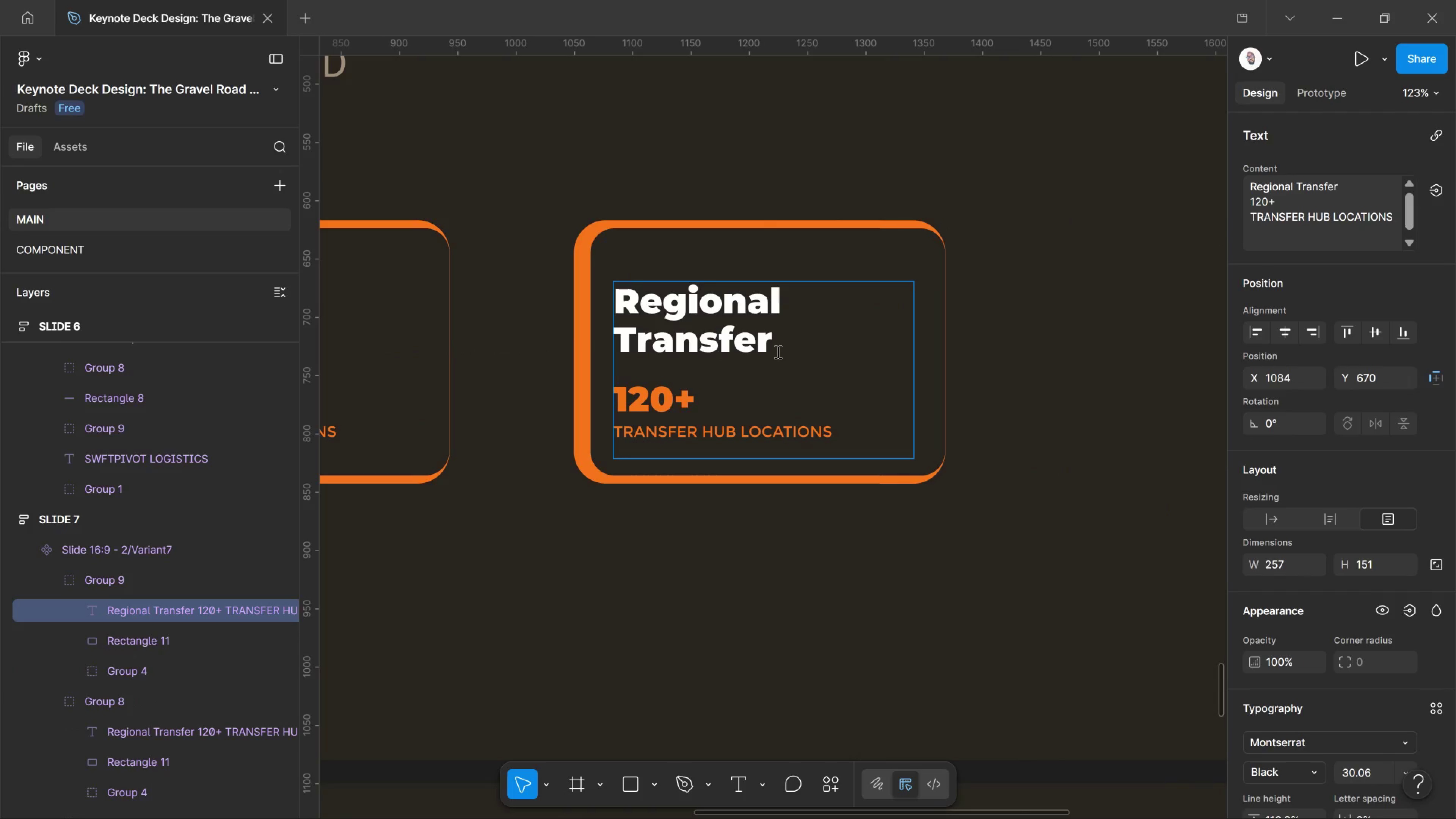 
left_click_drag(start_coordinate=[779, 349], to_coordinate=[598, 317])
 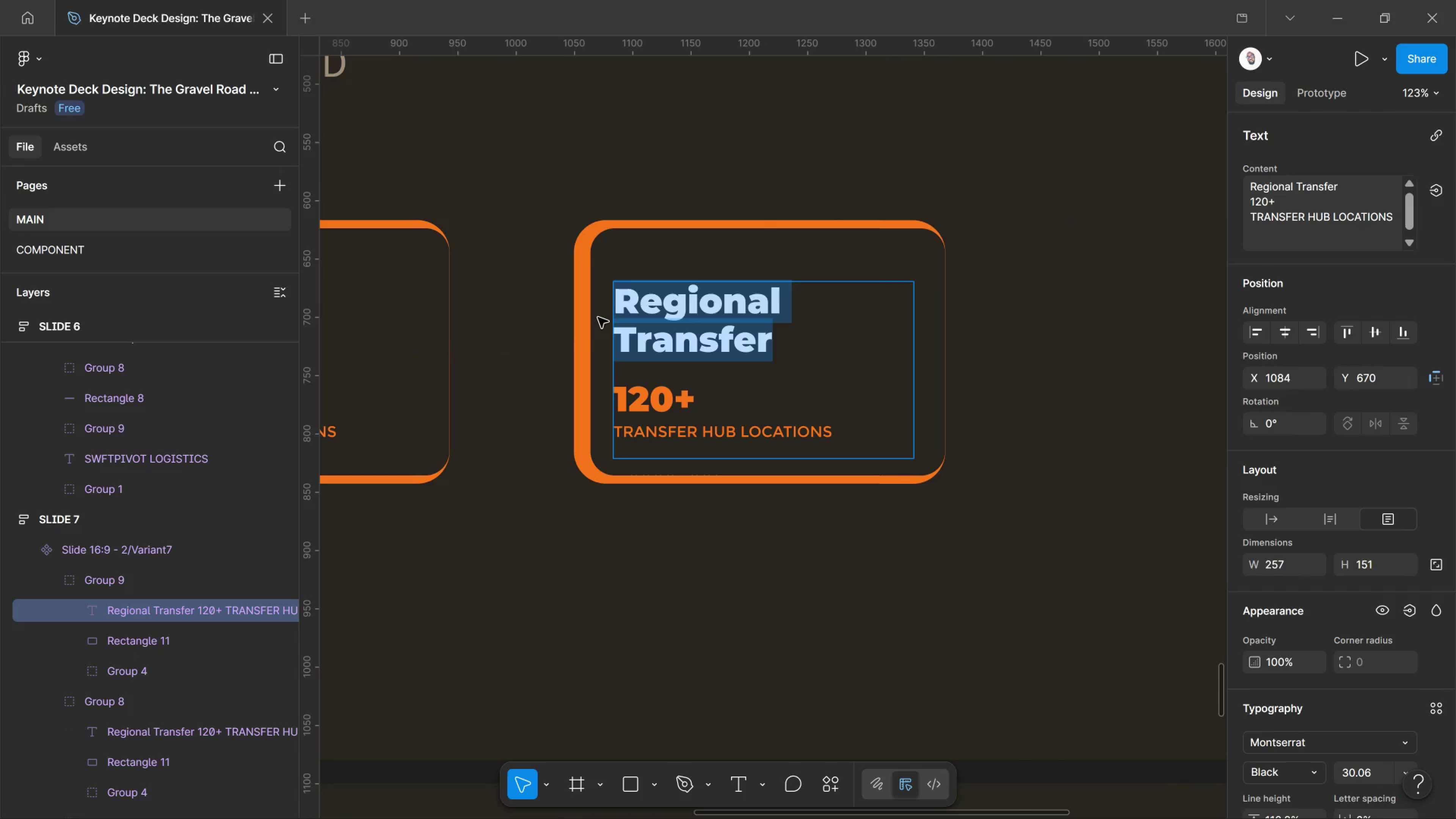 
type(Guaranteed)
 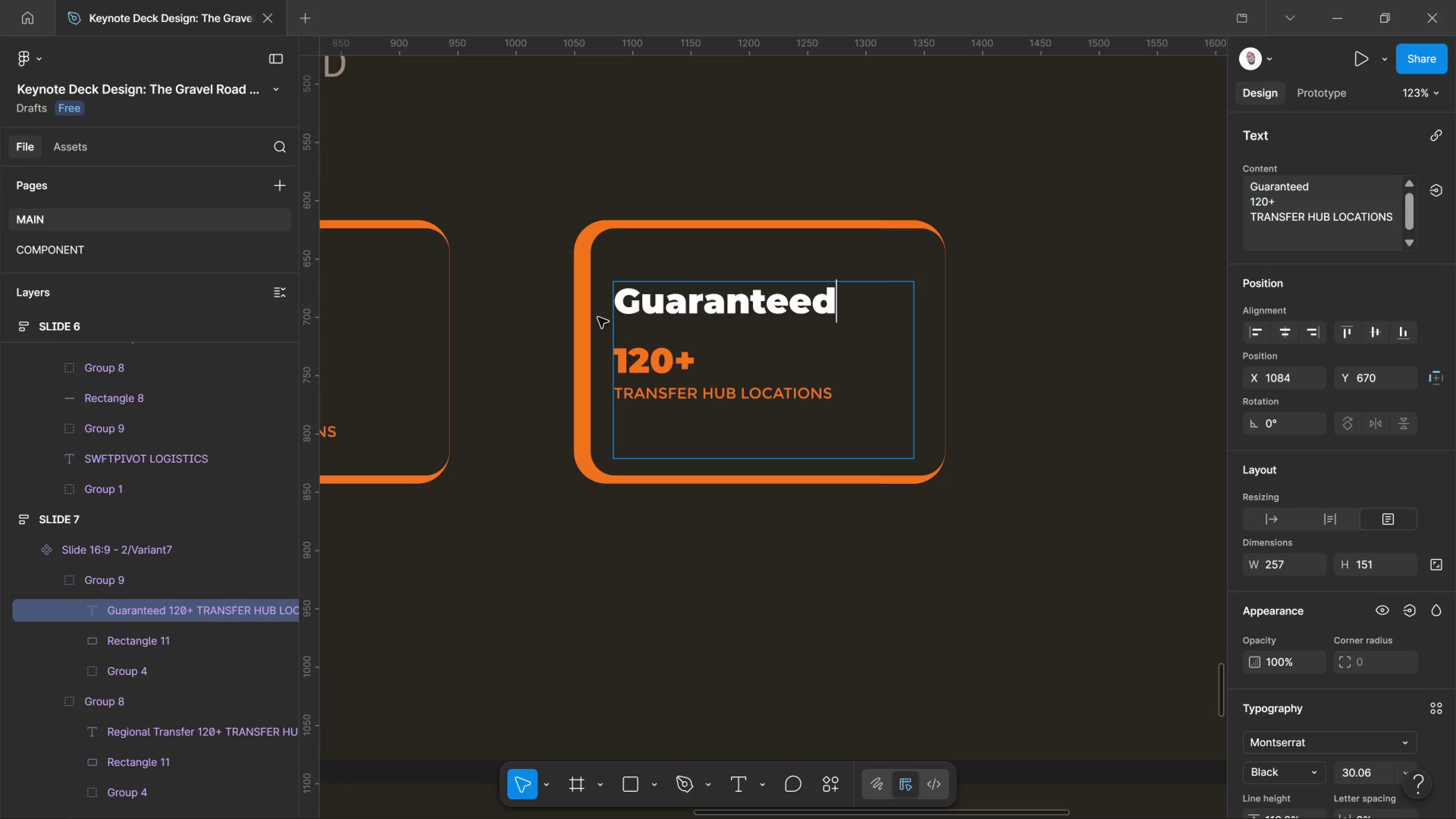 
key(Enter)
 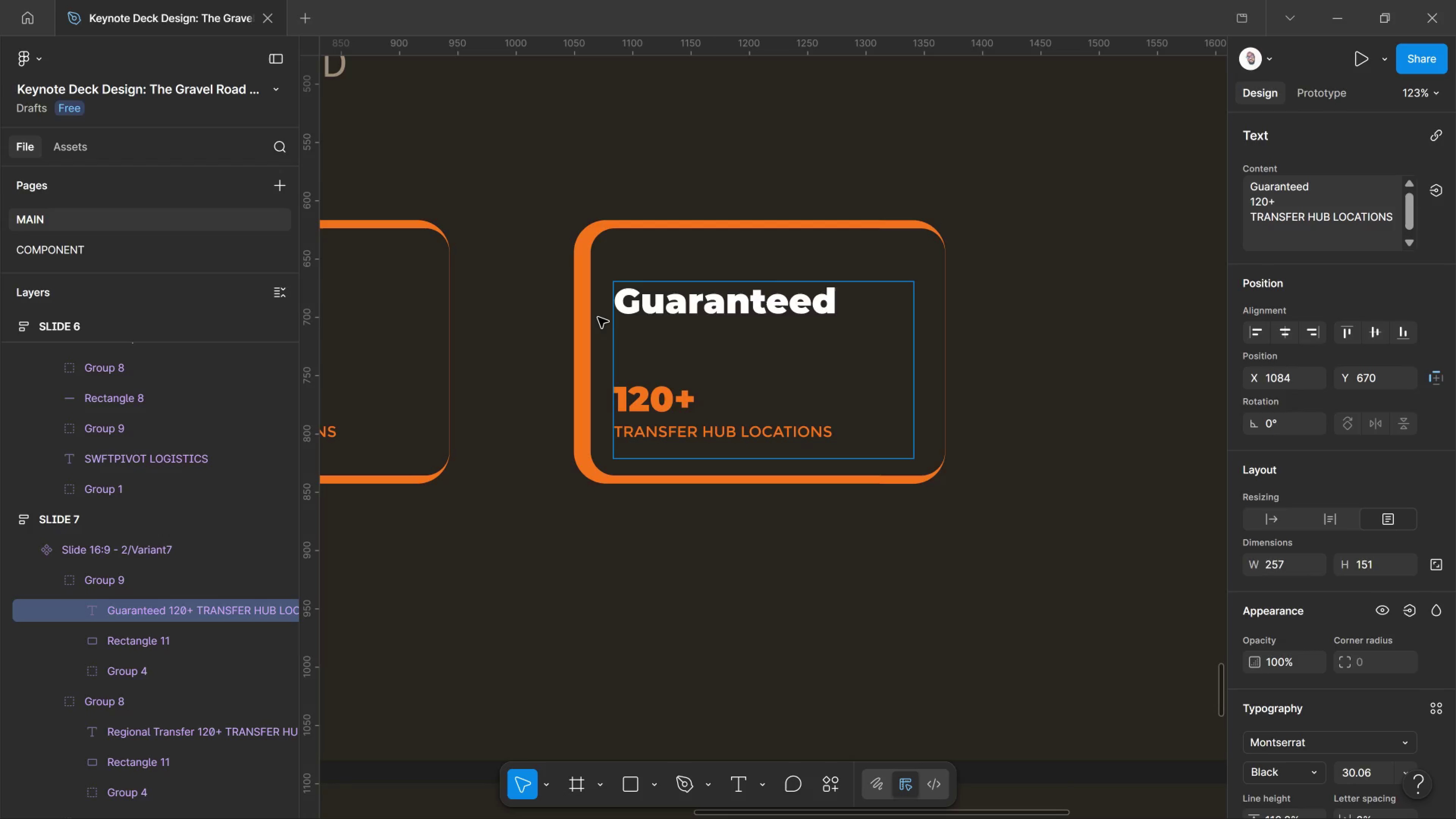 
type(Scheduling)
 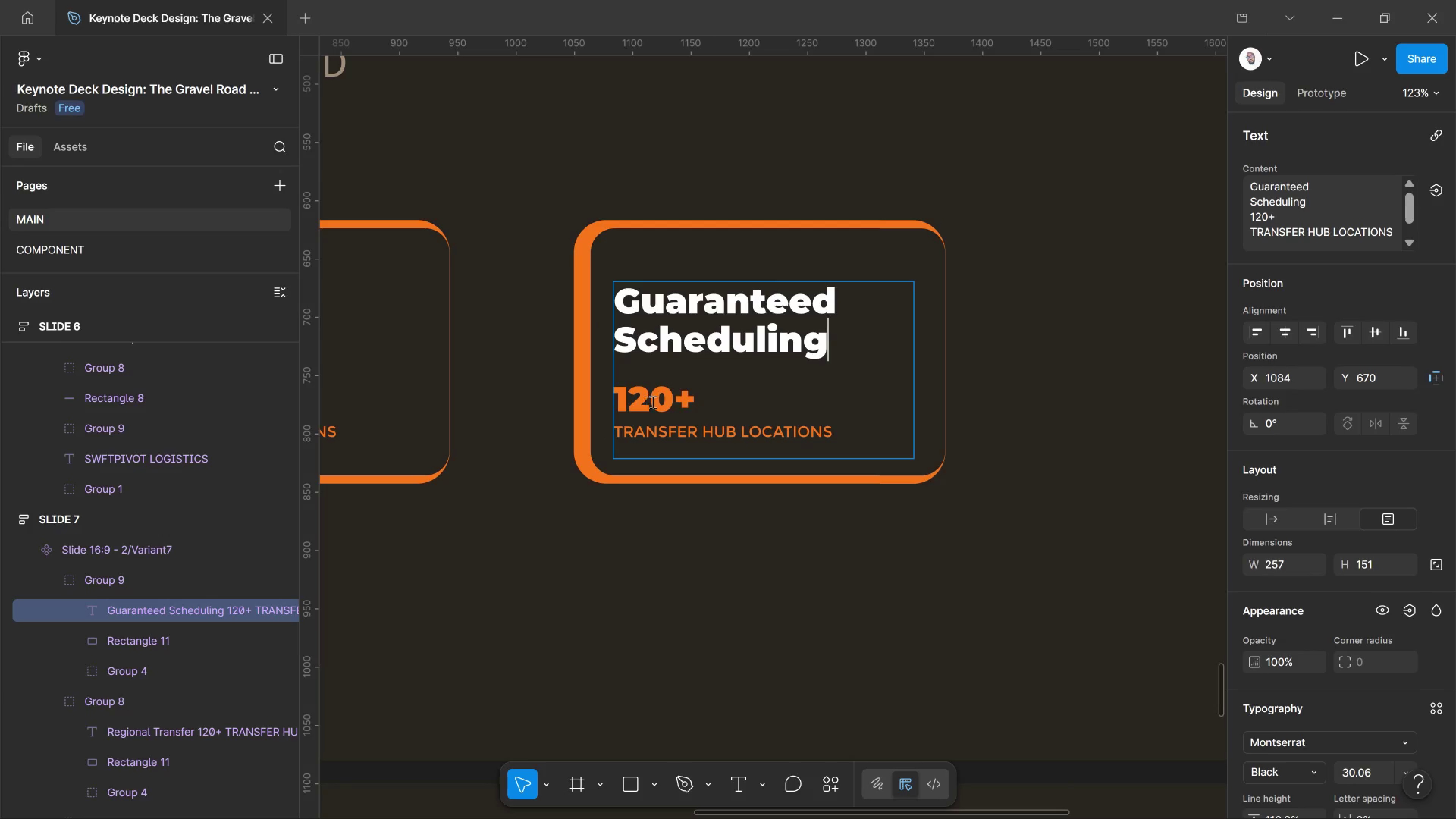 
left_click_drag(start_coordinate=[669, 399], to_coordinate=[612, 403])
 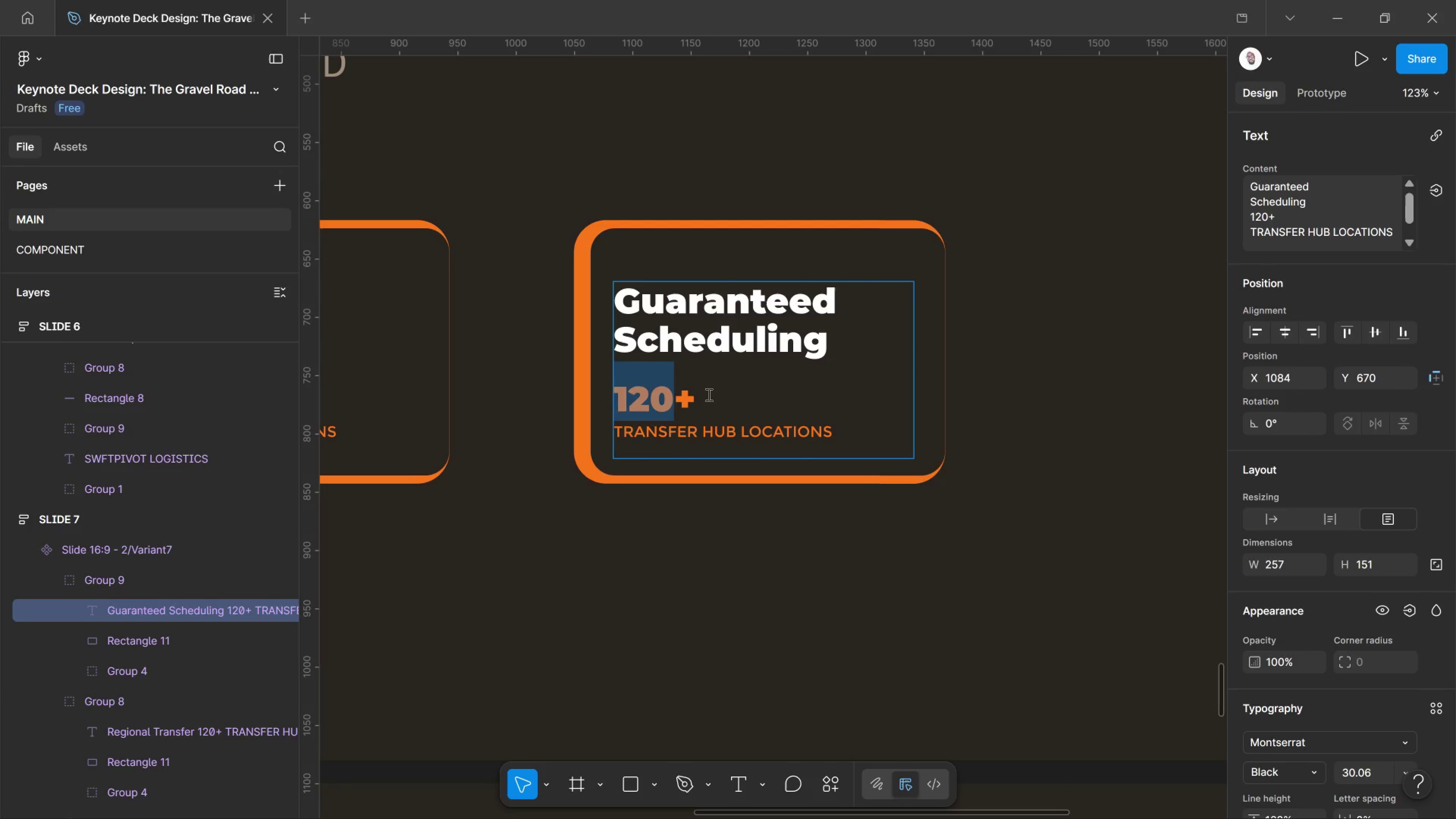 
type(9[Delete]7.3%)
 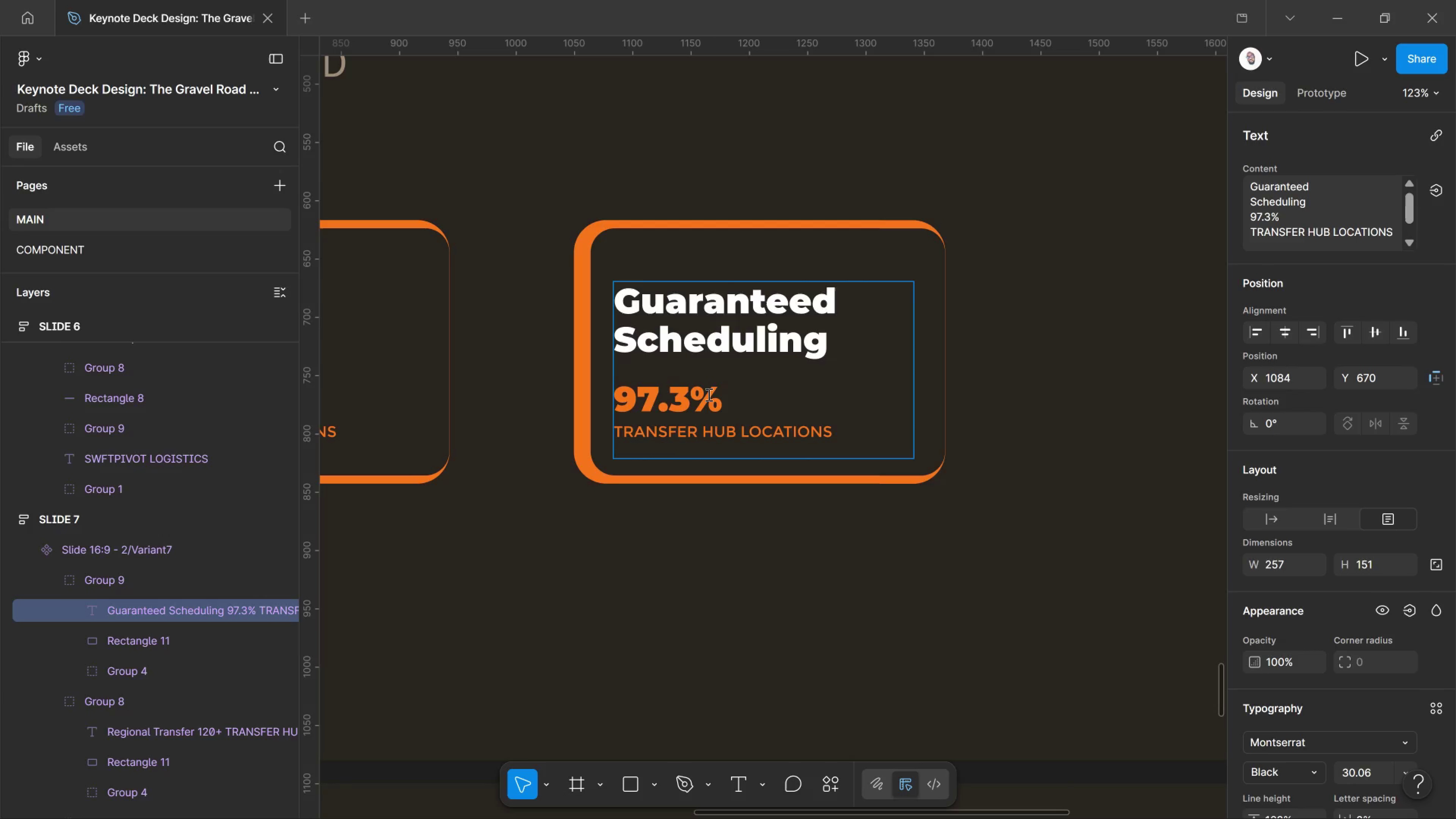 
left_click_drag(start_coordinate=[847, 435], to_coordinate=[611, 437])
 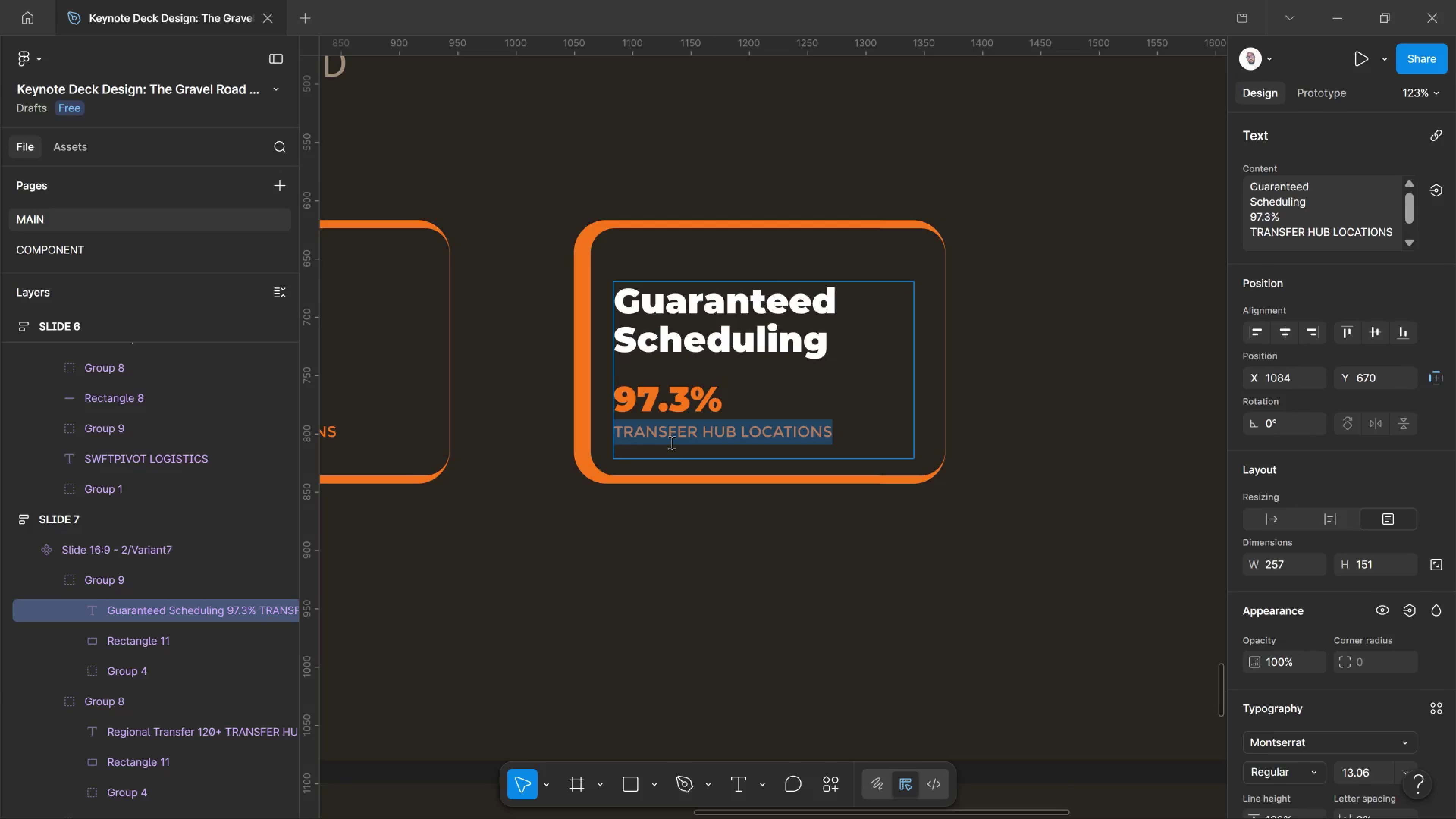 
type(ON-TIME DELIVERY RATE)
 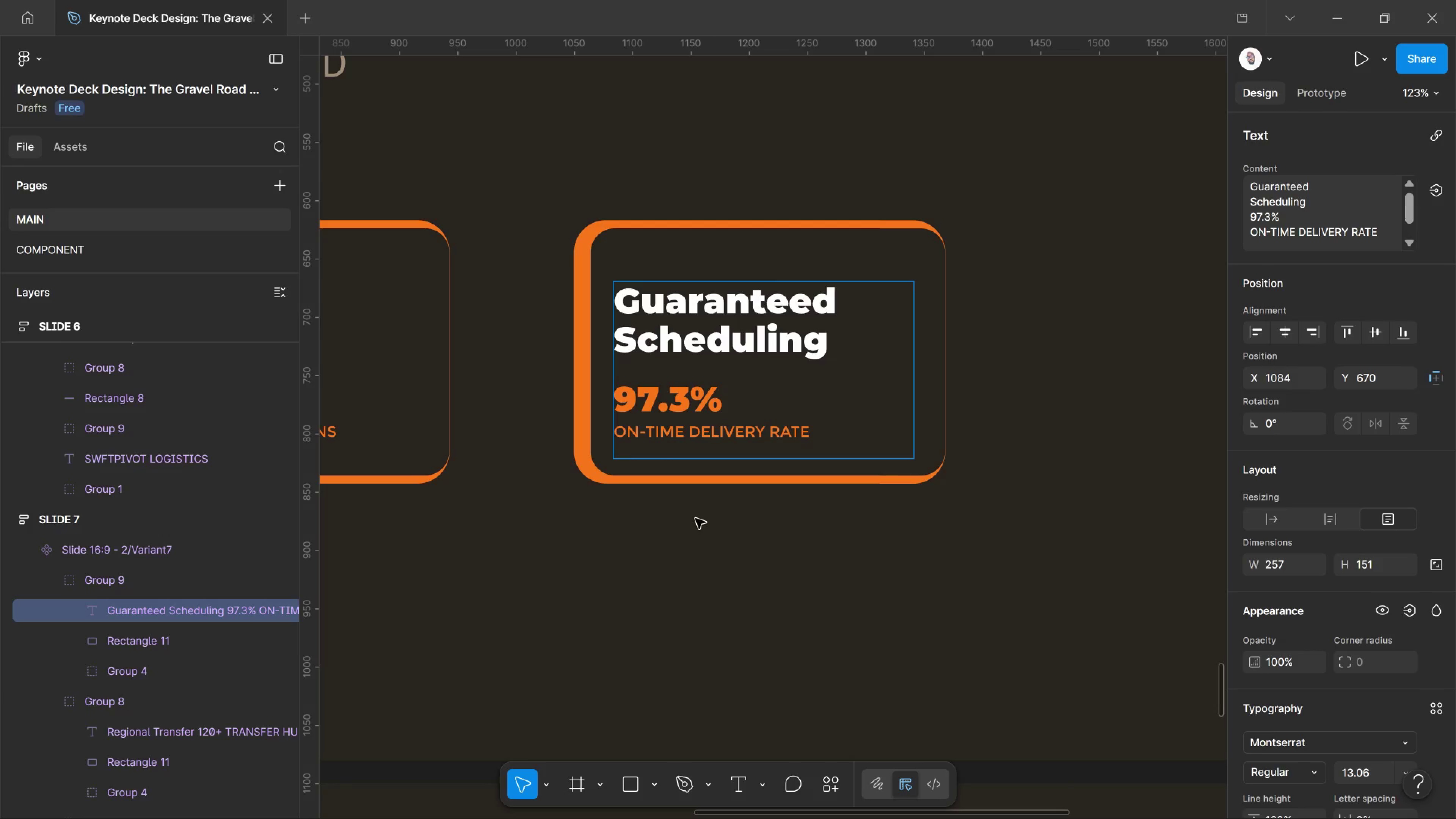 
left_click([737, 515])
 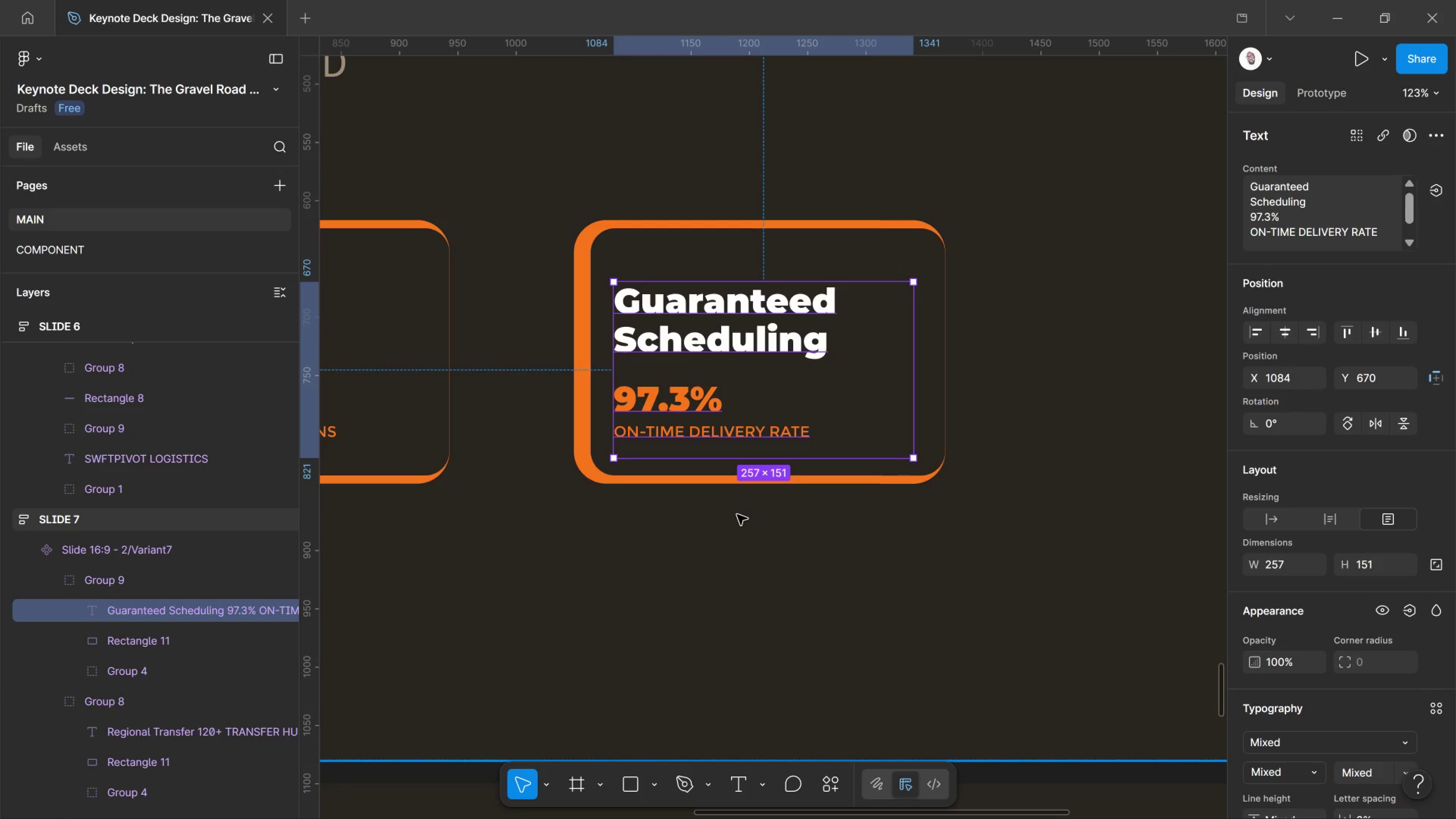 
hold_key(key=ControlLeft, duration=1.31)
scroll: coordinate [731, 511], scroll_direction: down, amount: 18.0
 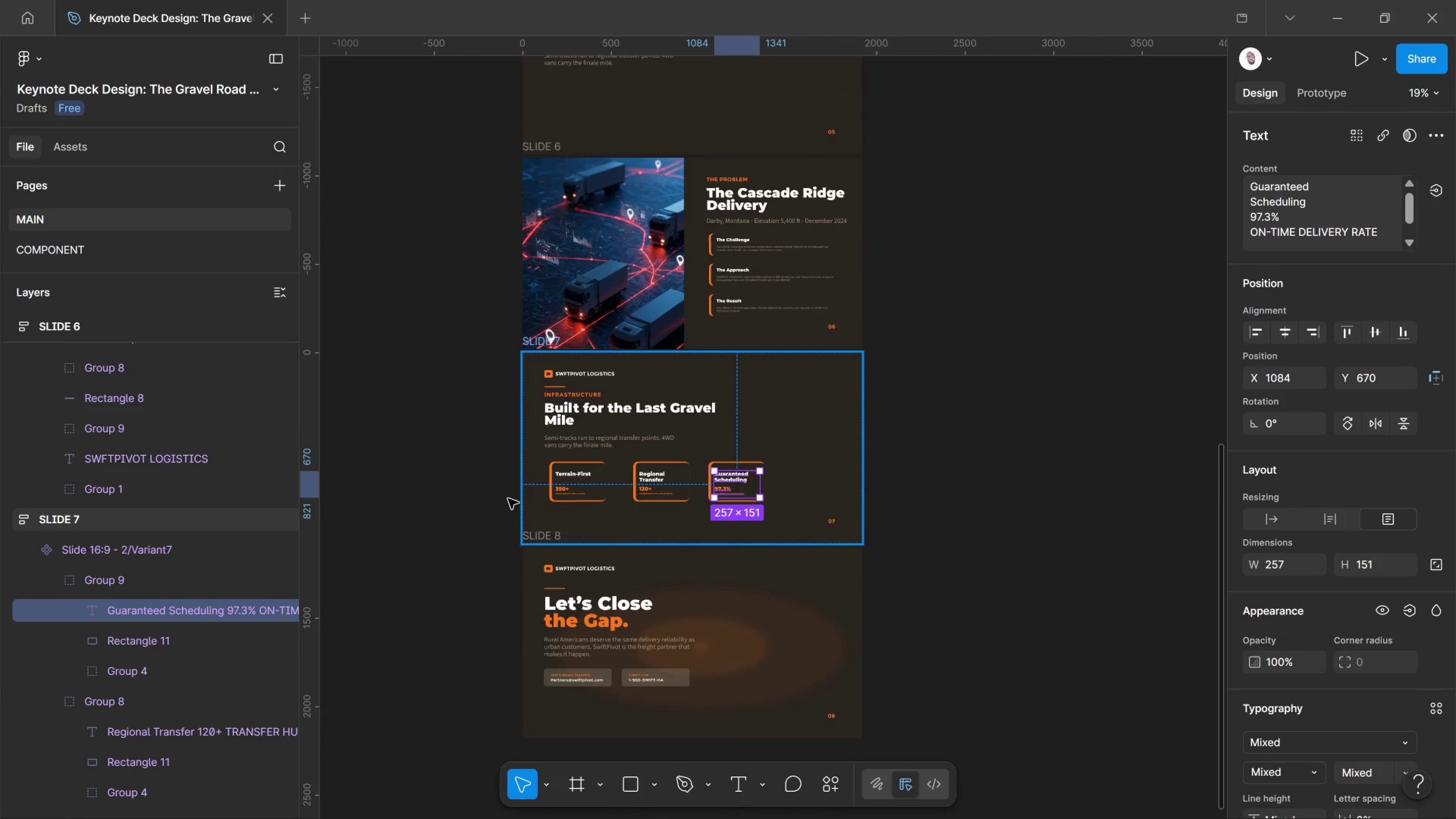 
left_click([483, 492])
 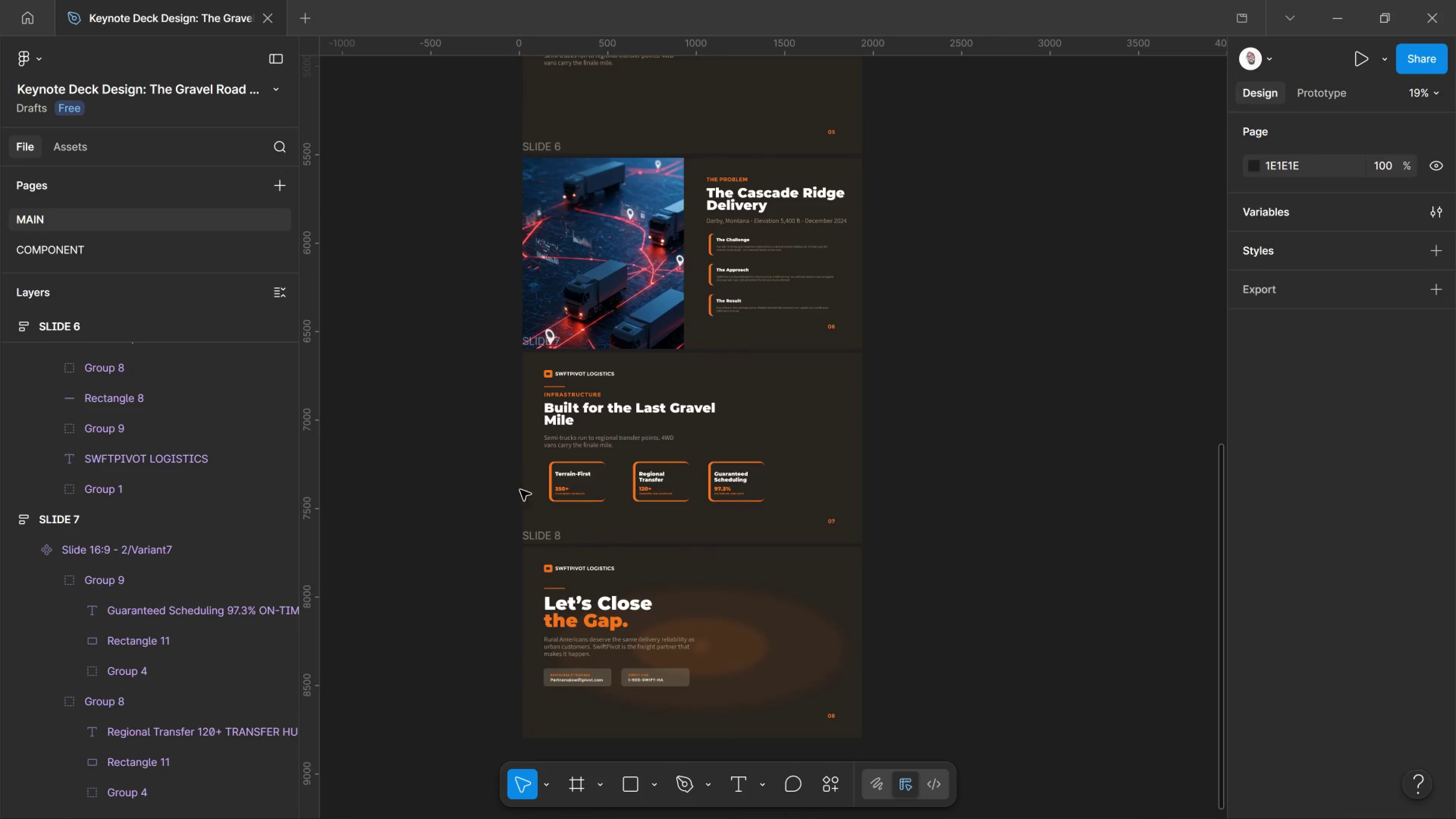 
hold_key(key=ControlLeft, duration=1.72)
scroll: coordinate [540, 468], scroll_direction: up, amount: 12.0
 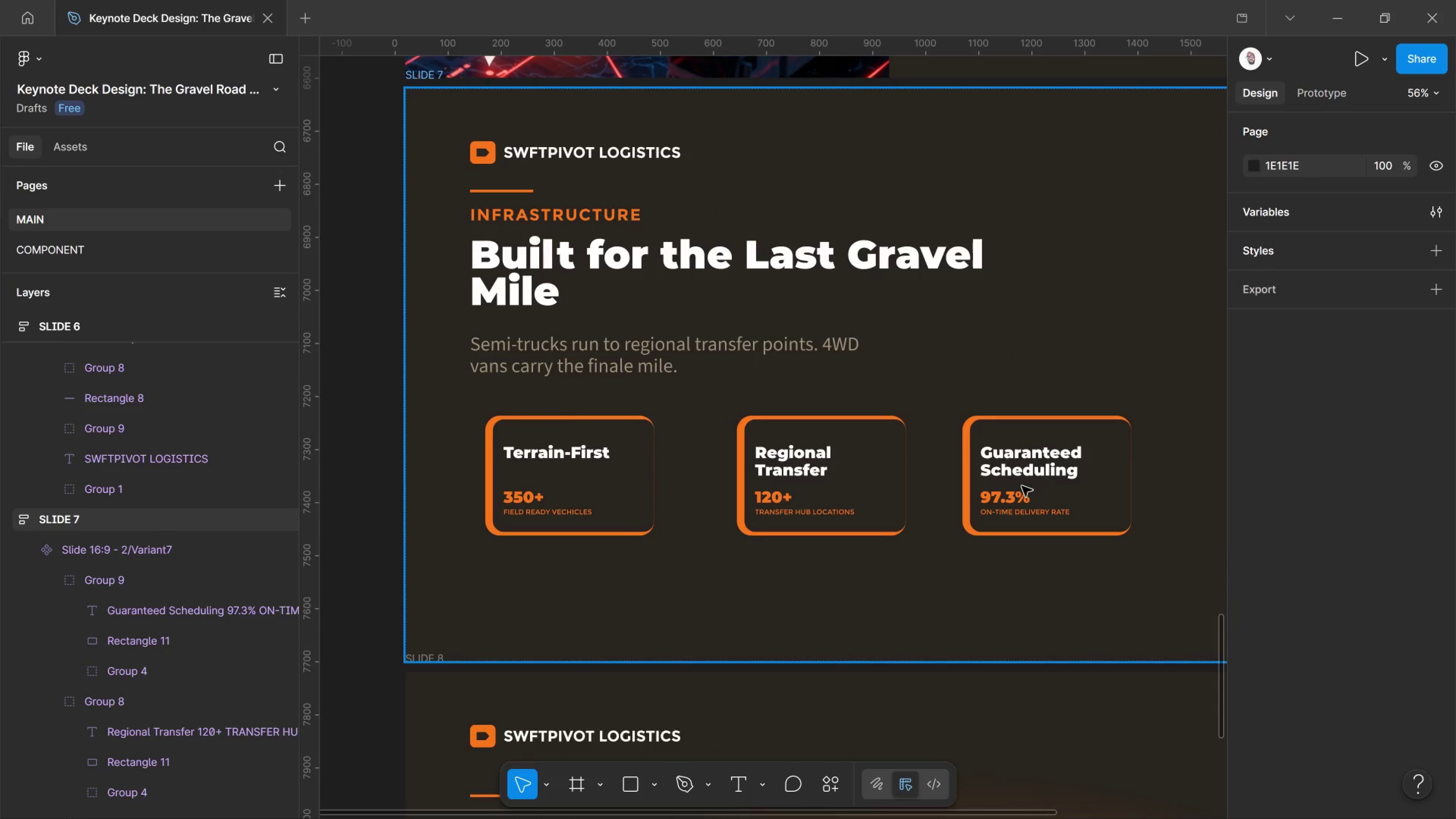 
hold_key(key=ControlLeft, duration=0.44)
scroll: coordinate [994, 506], scroll_direction: down, amount: 3.0
 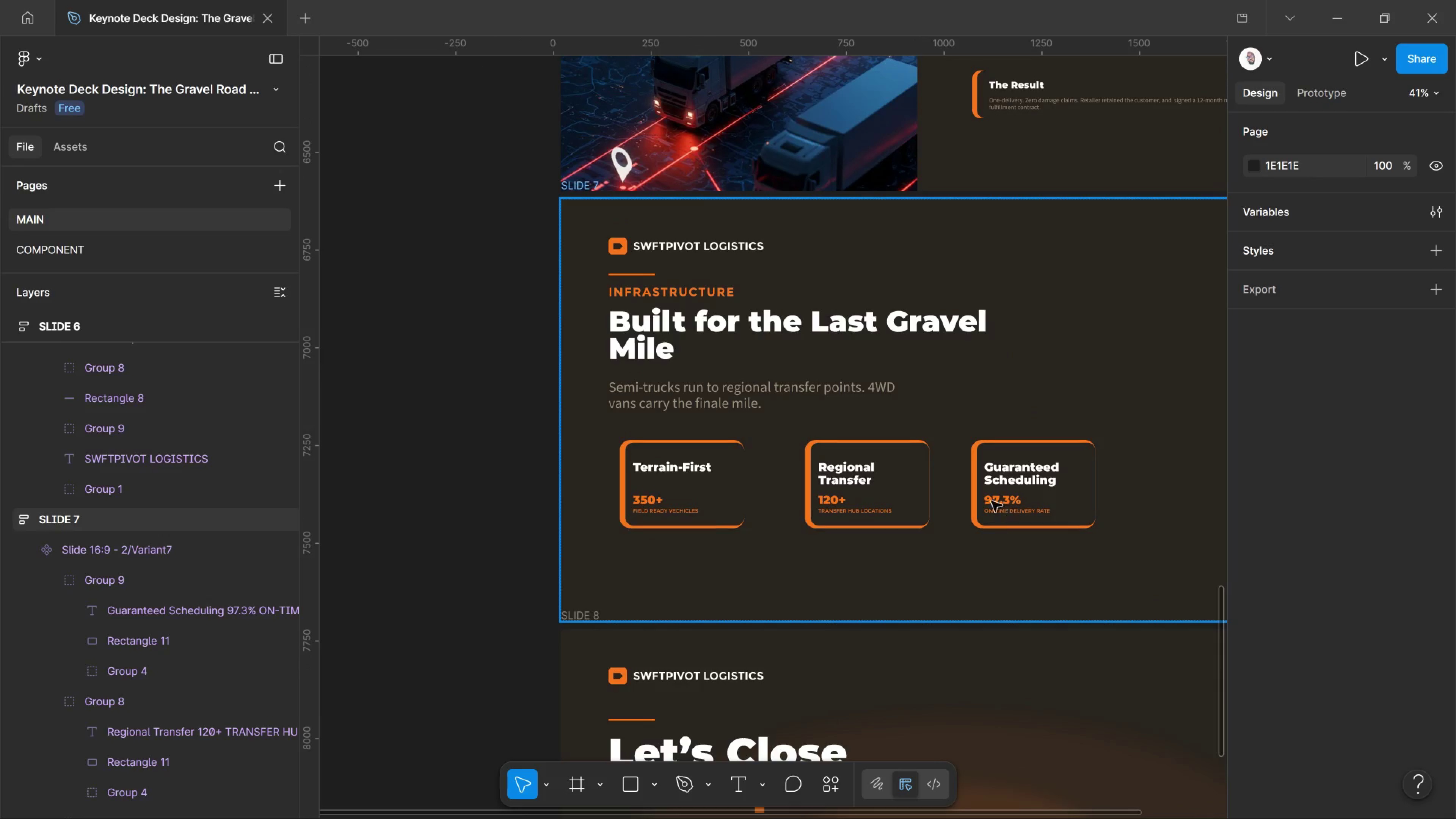 
hold_key(key=Space, duration=1.17)
 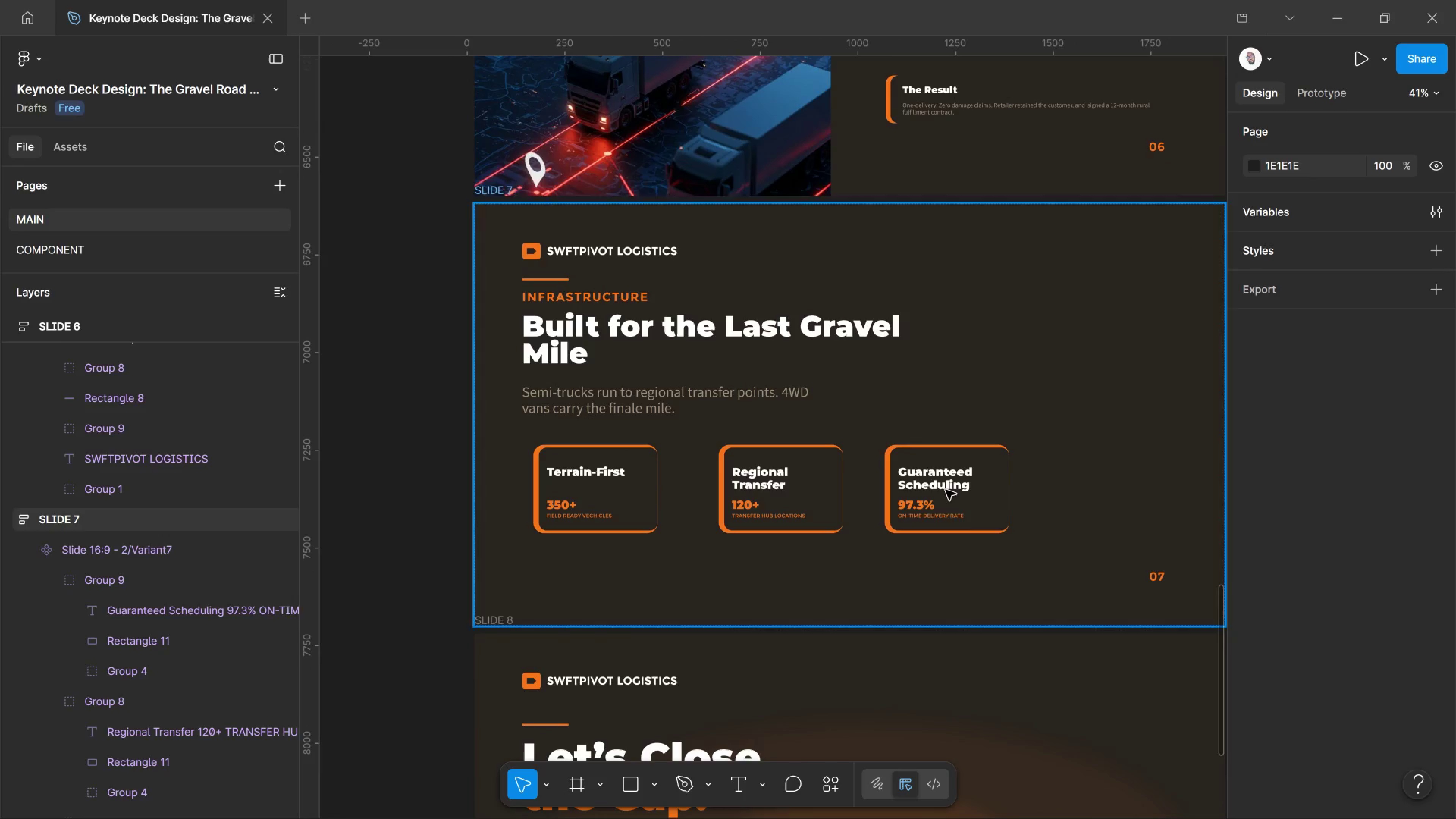 
left_click_drag(start_coordinate=[988, 488], to_coordinate=[901, 493])
 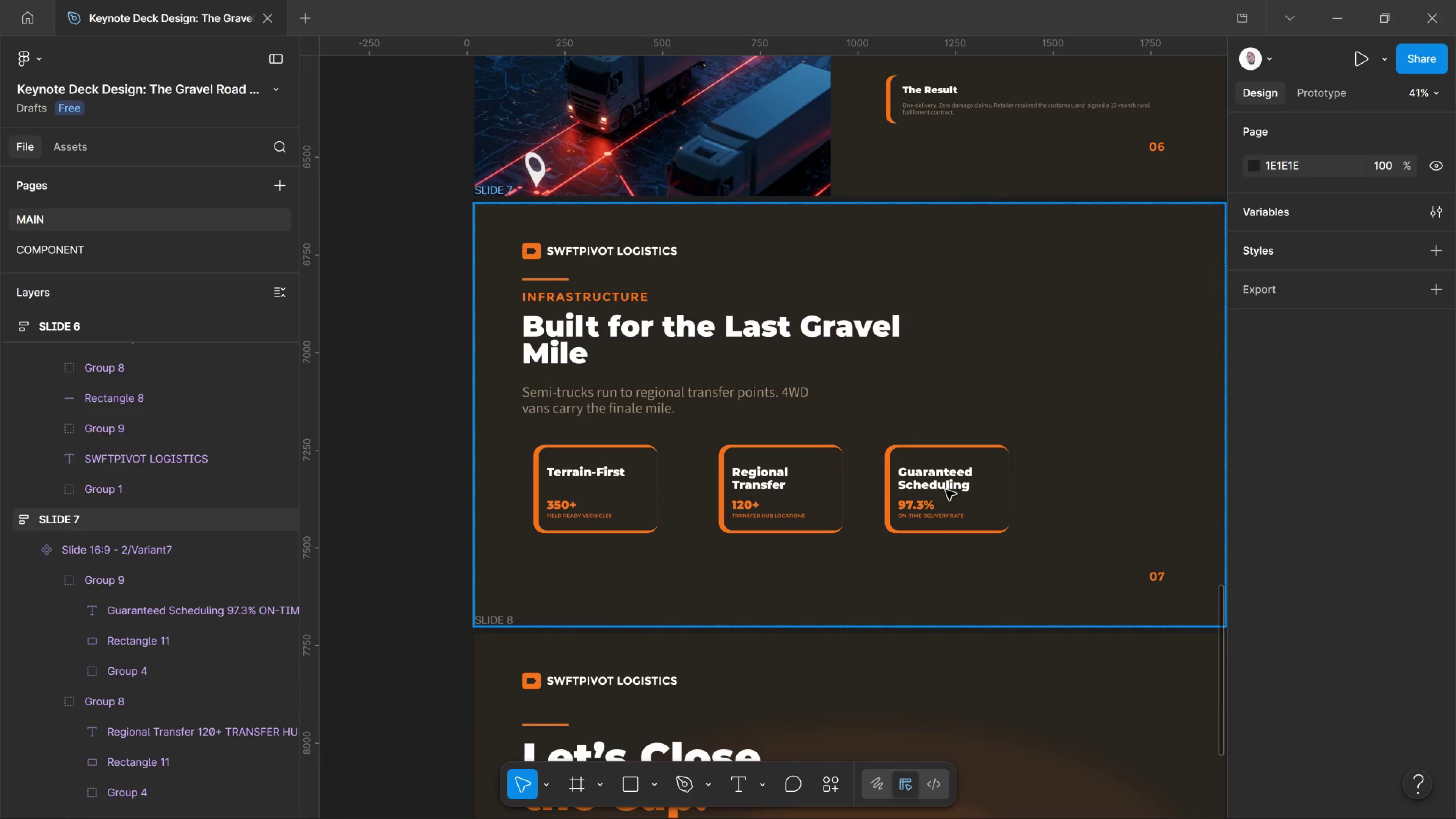 
hold_key(key=ControlLeft, duration=2.13)
left_click([961, 456])
 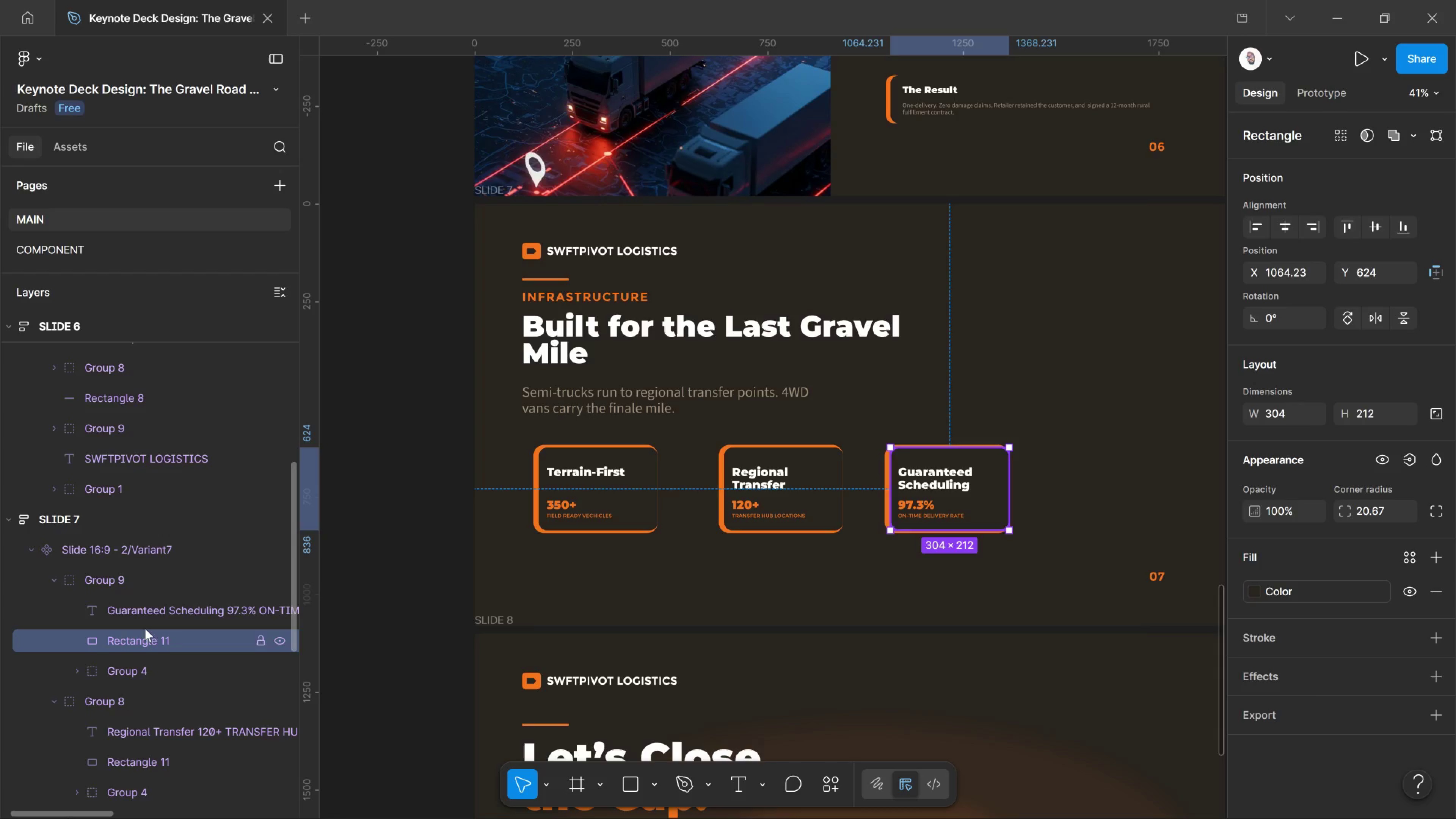 
left_click_drag(start_coordinate=[140, 580], to_coordinate=[139, 578])
 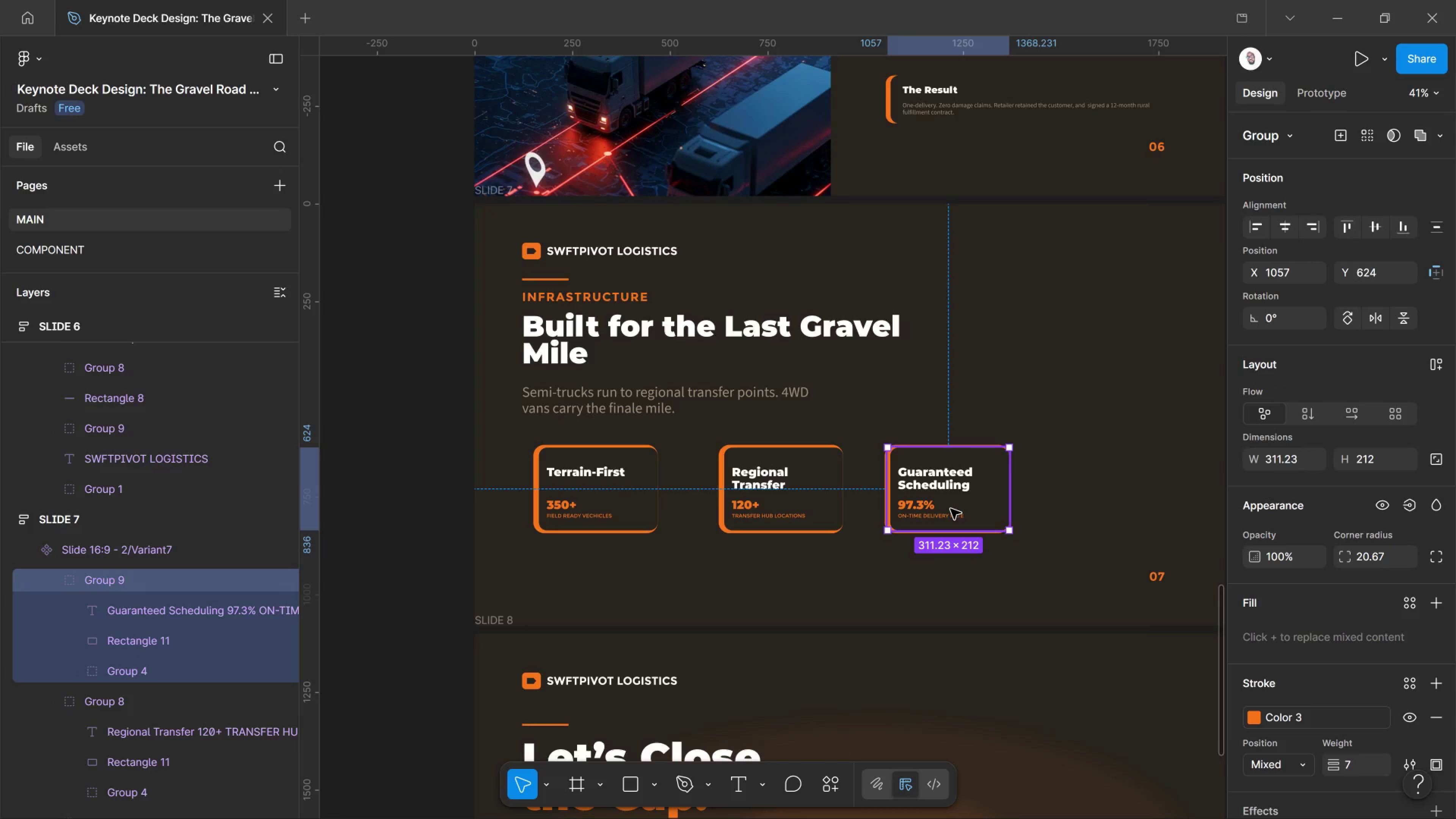 
left_click_drag(start_coordinate=[951, 509], to_coordinate=[1026, 504])
 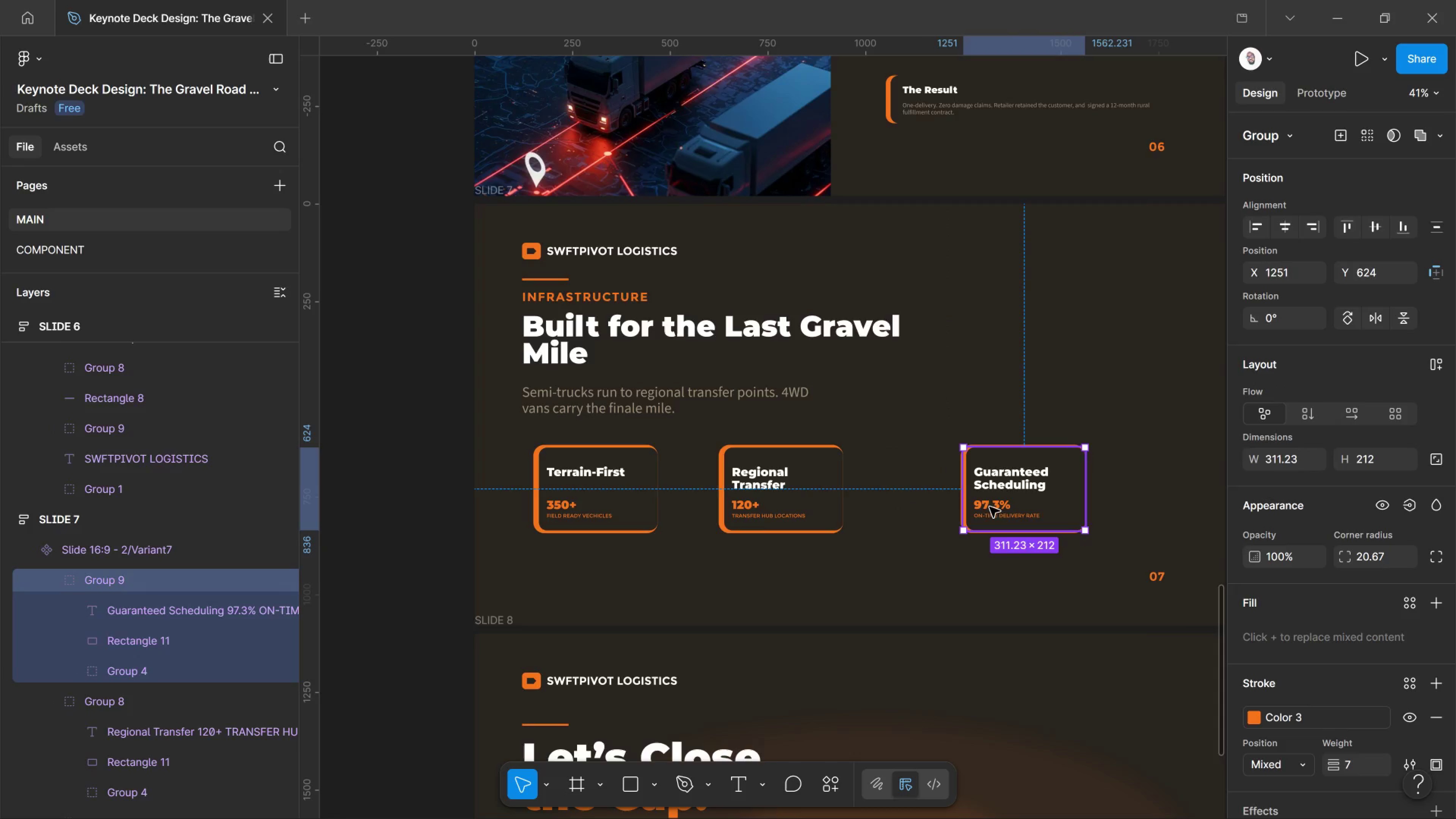 
hold_key(key=ShiftLeft, duration=1.24)
 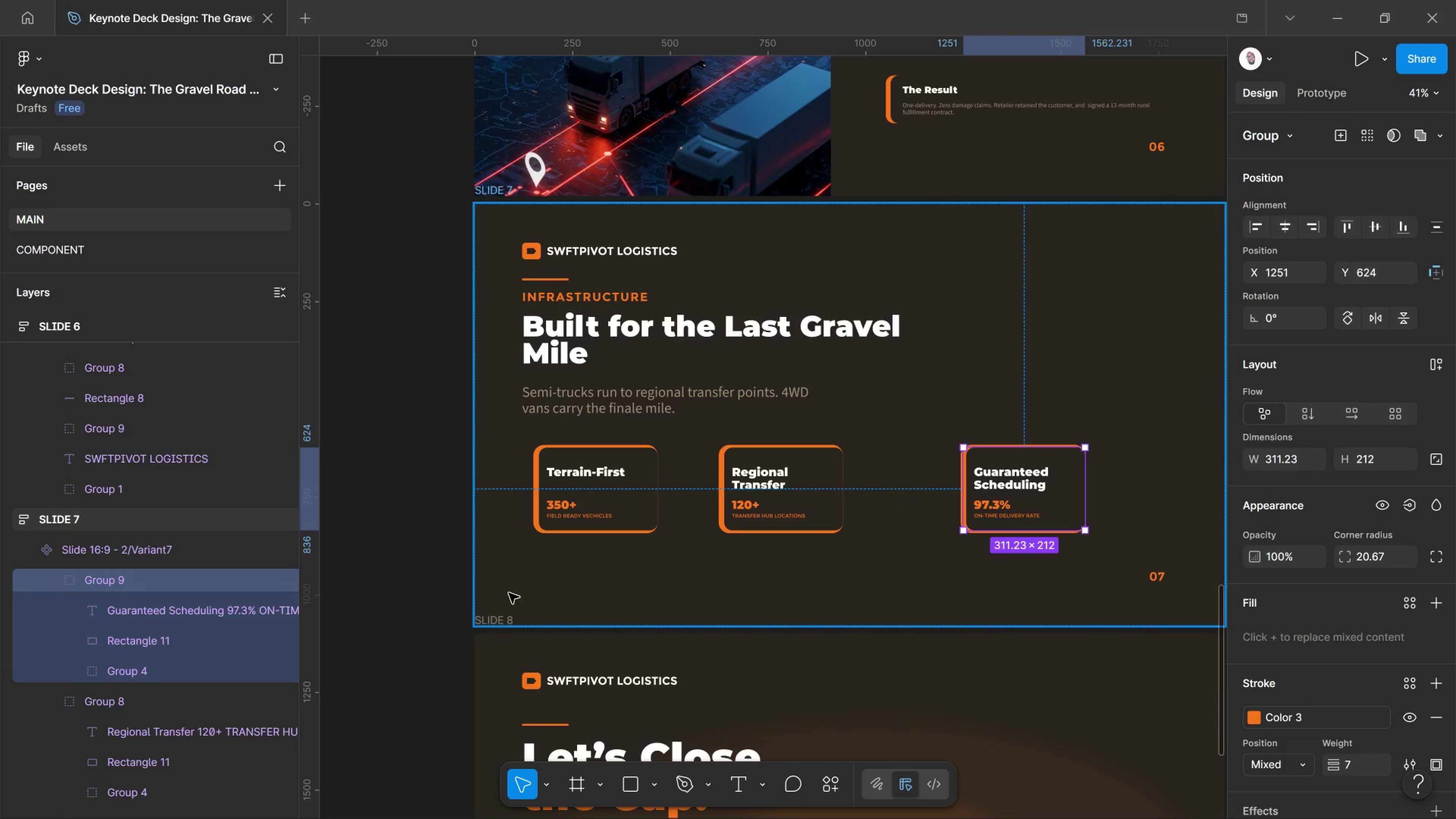 
scroll: coordinate [220, 645], scroll_direction: down, amount: 4.0
 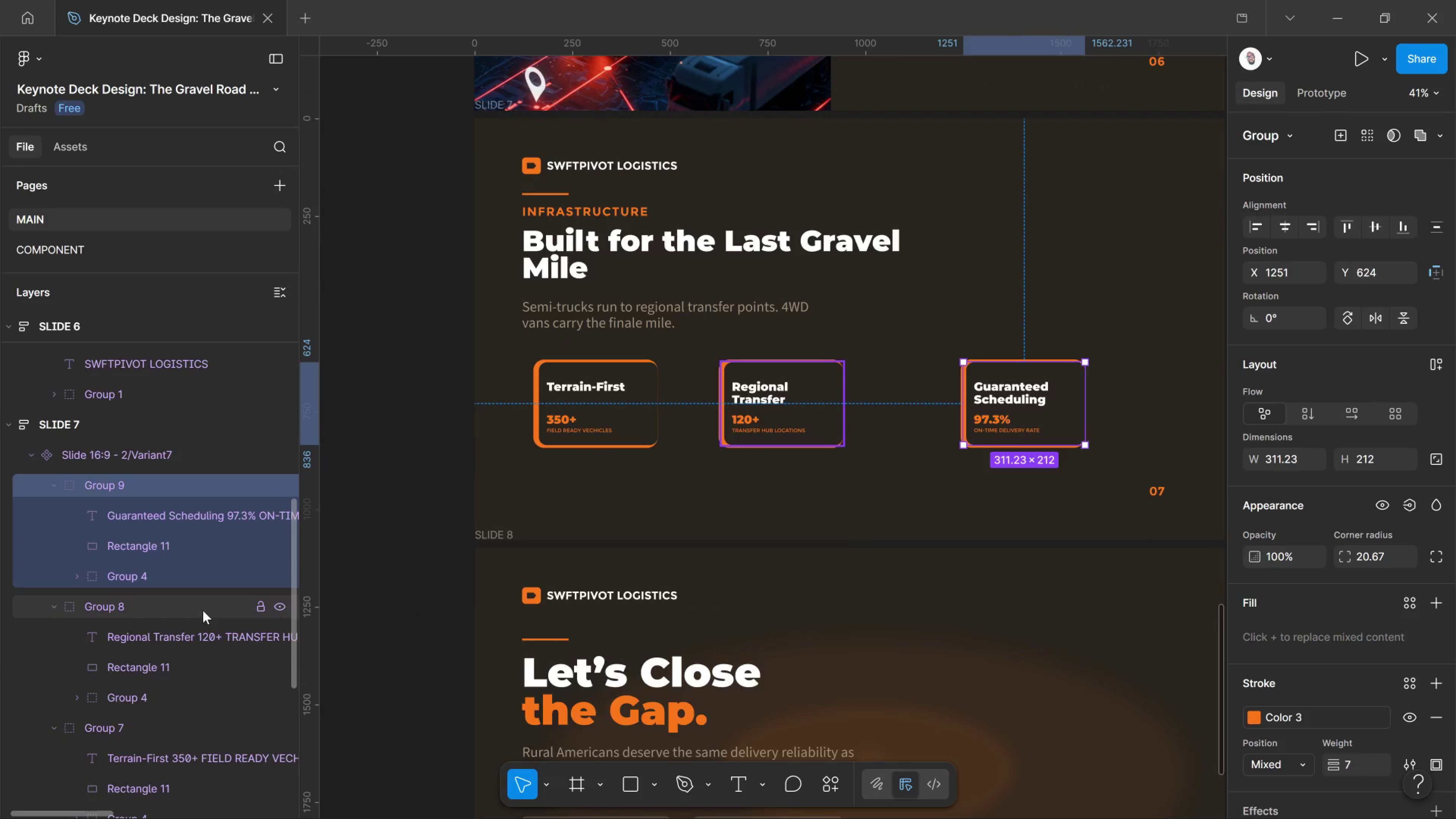 
hold_key(key=ShiftLeft, duration=1.38)
left_click([203, 610])
 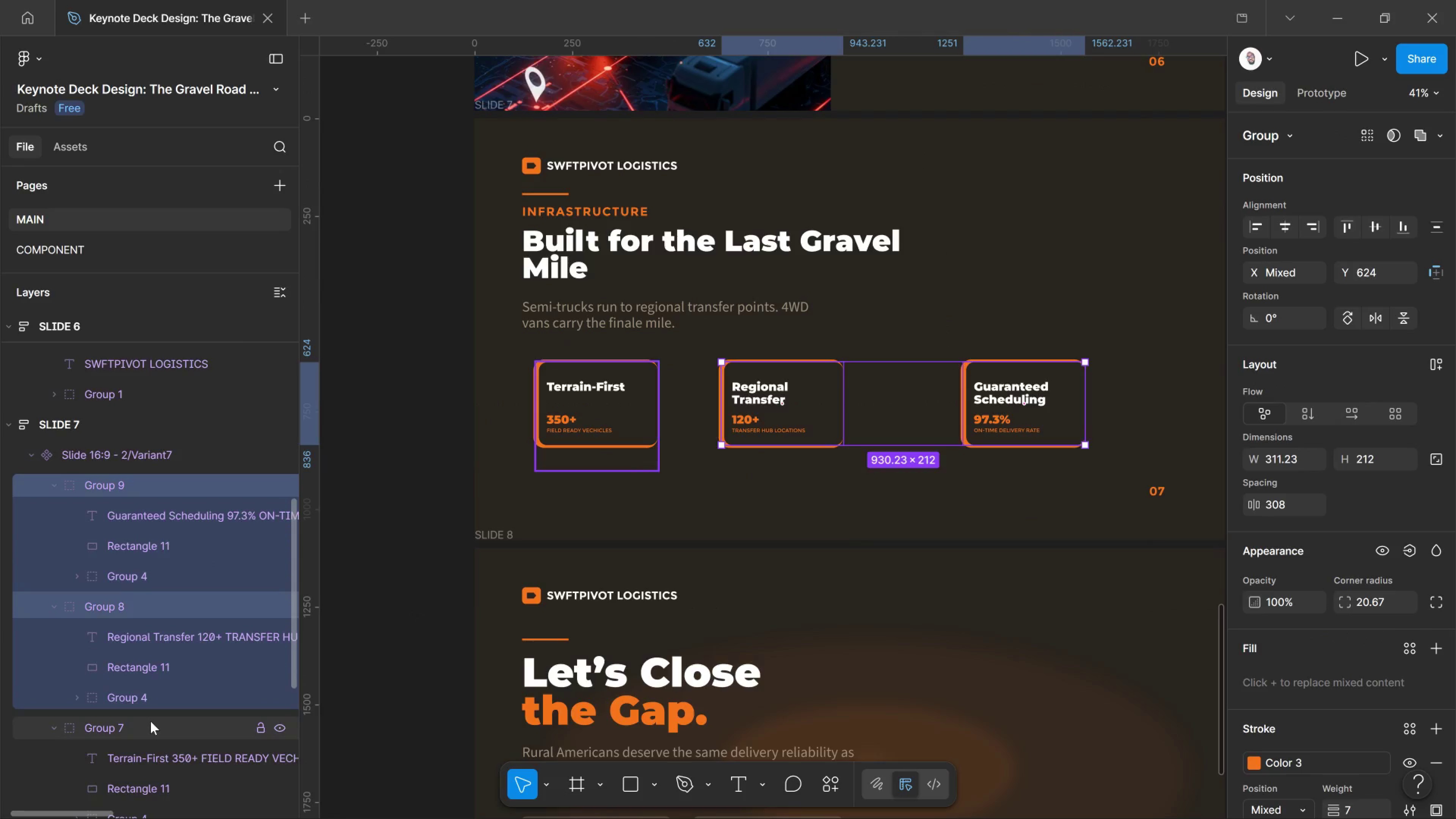 
left_click([151, 721])
 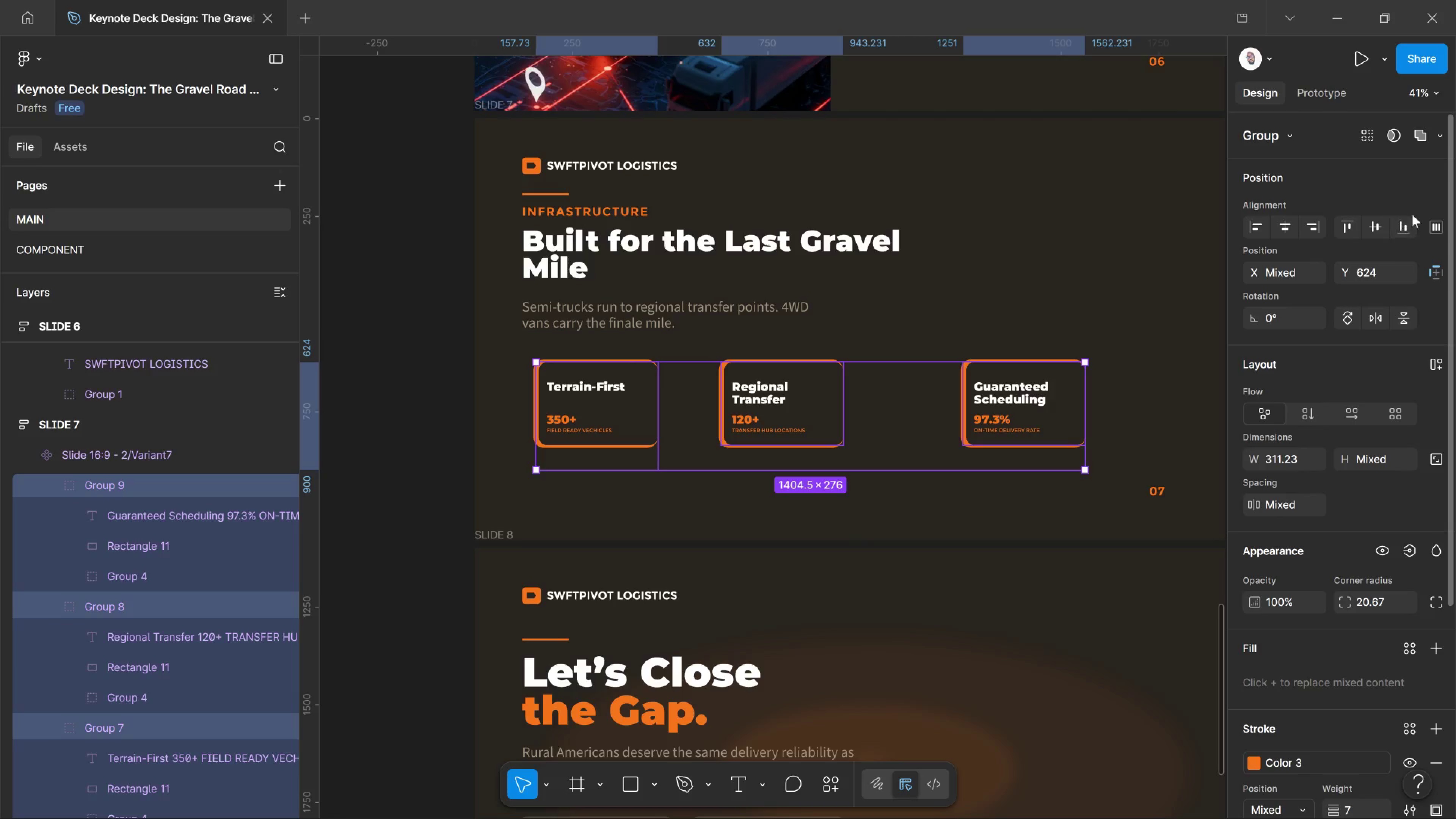 
wait(5.79)
 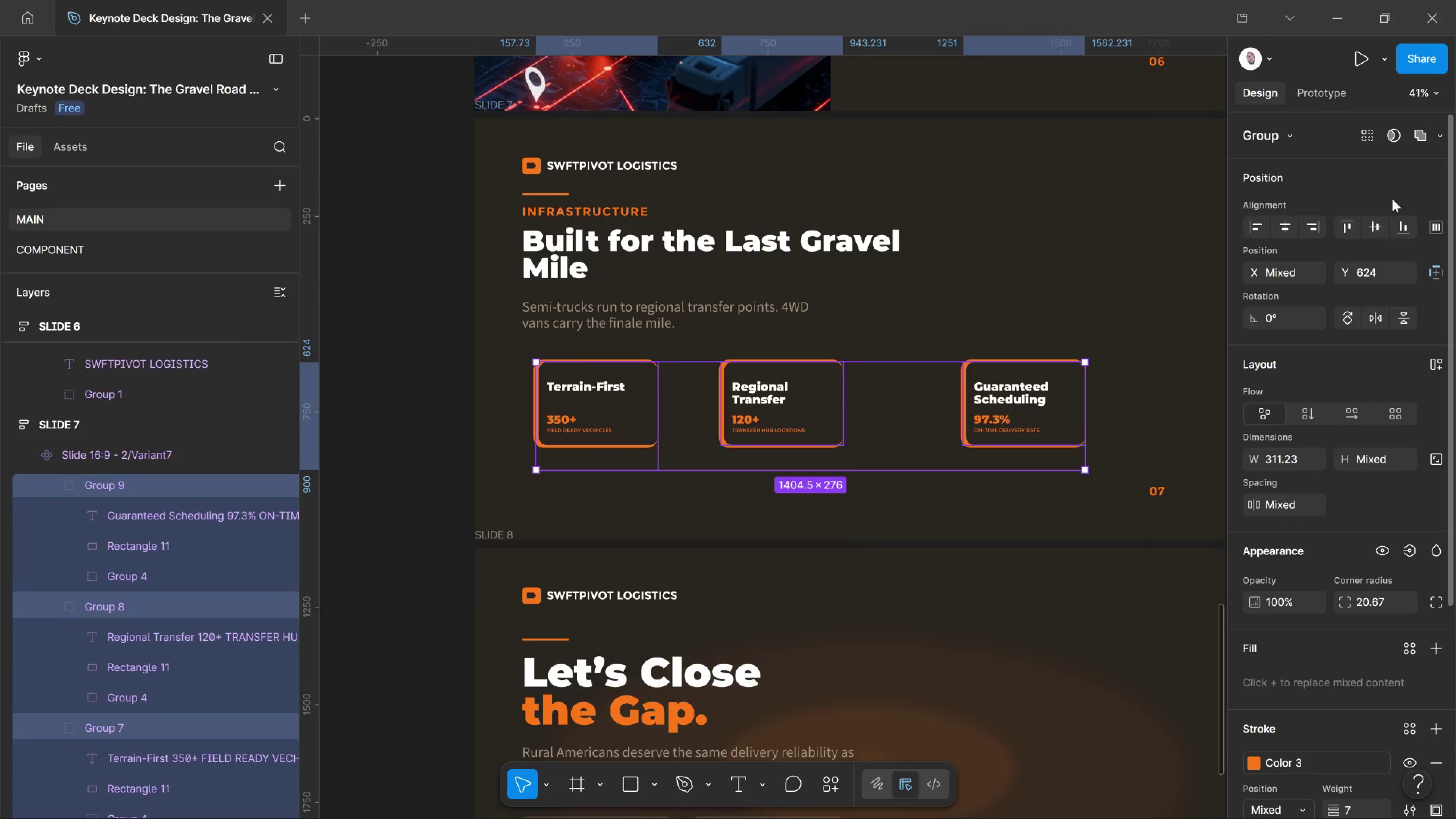 
left_click([1438, 226])
 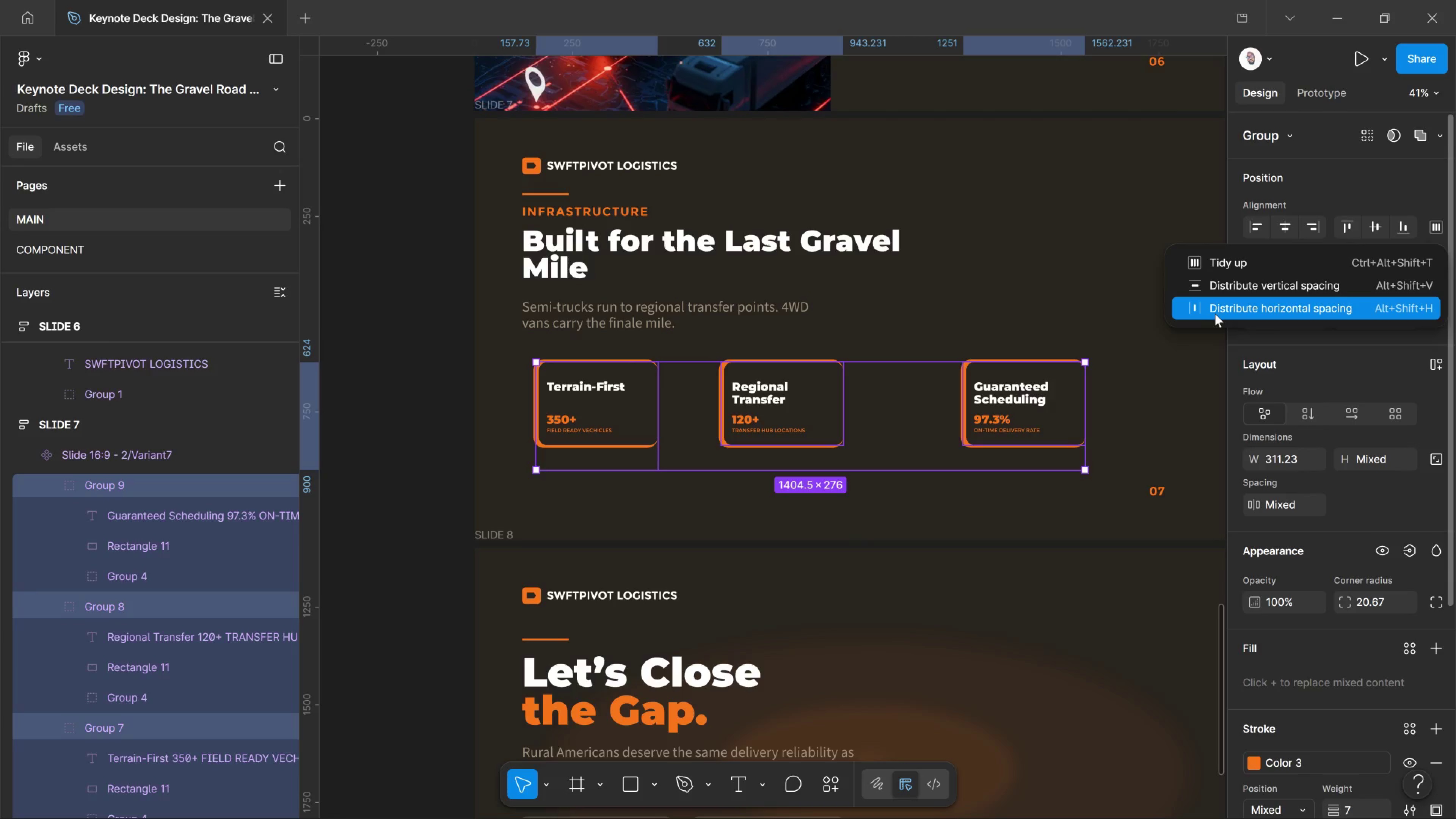 
left_click([1214, 304])
 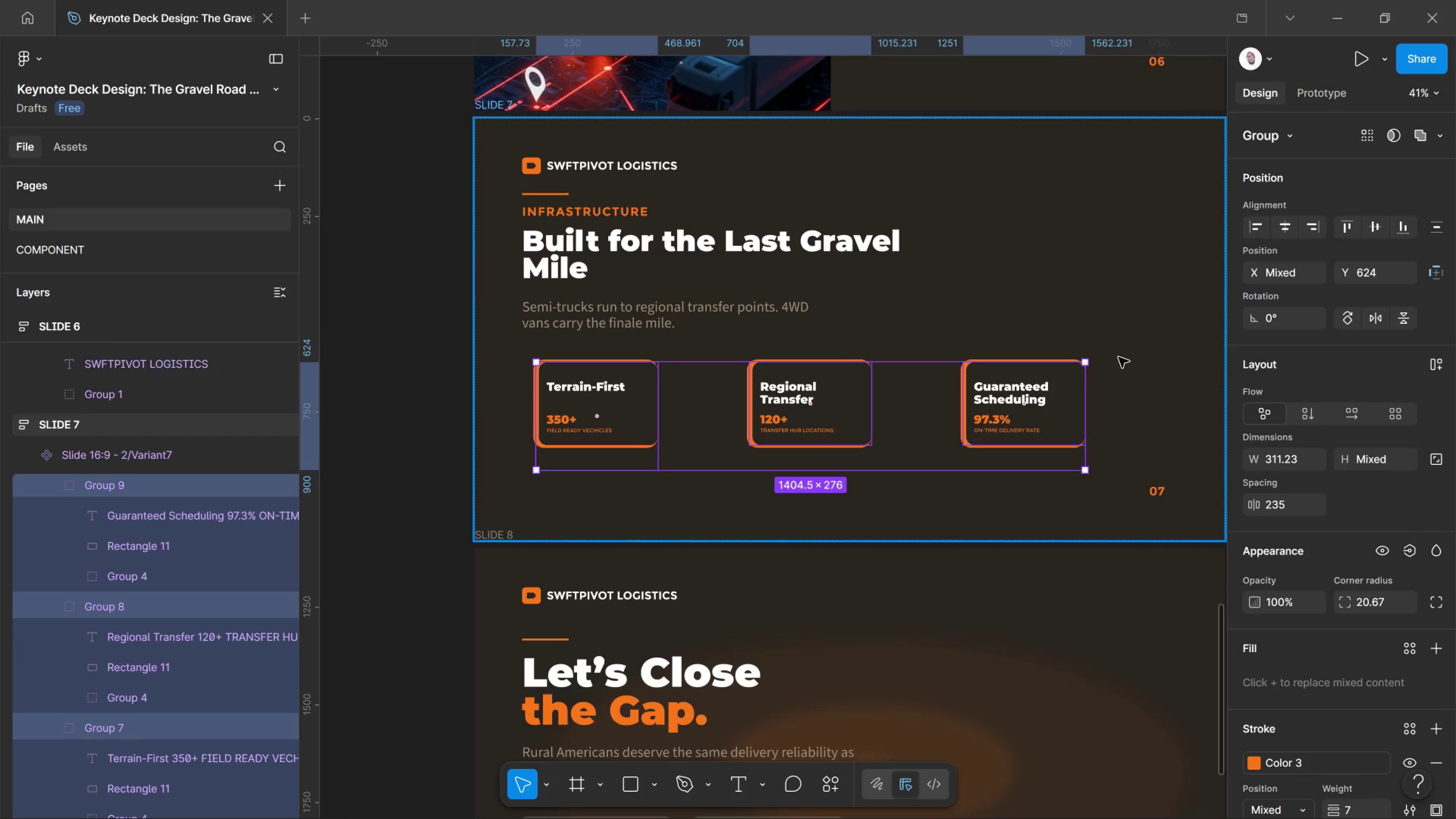 
left_click([410, 448])
 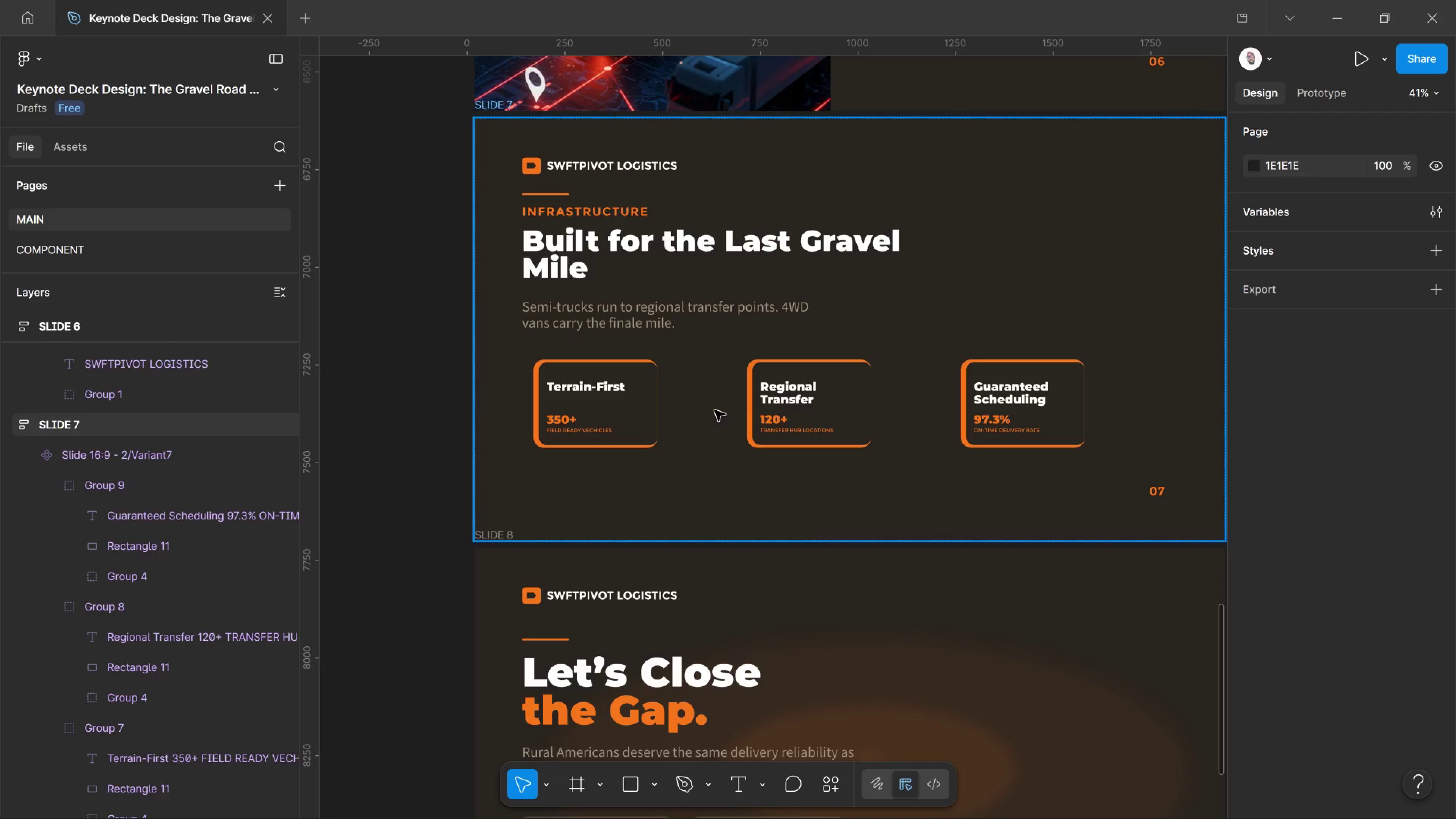 
wait(17.92)
 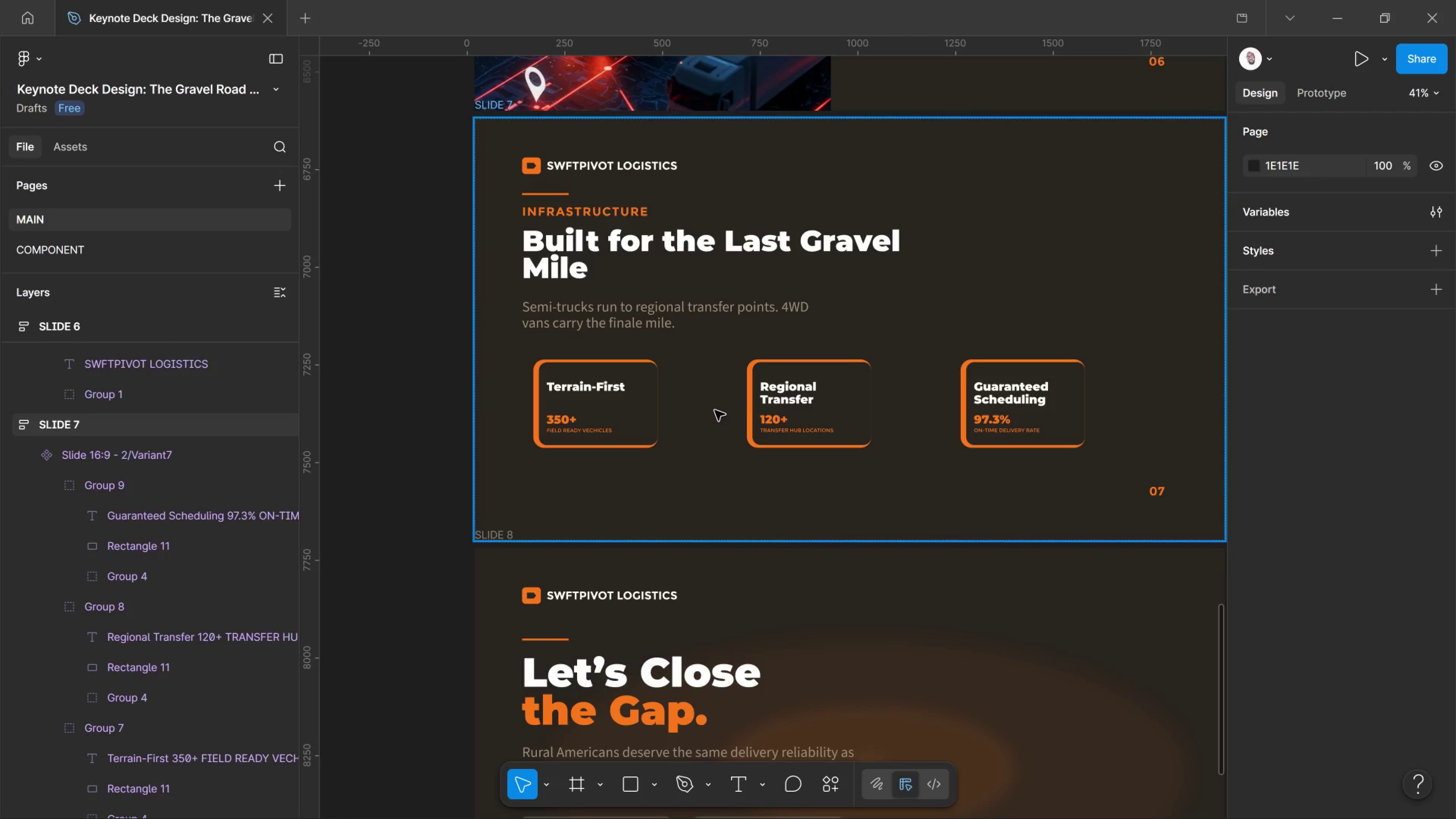 
double_click([600, 213])
 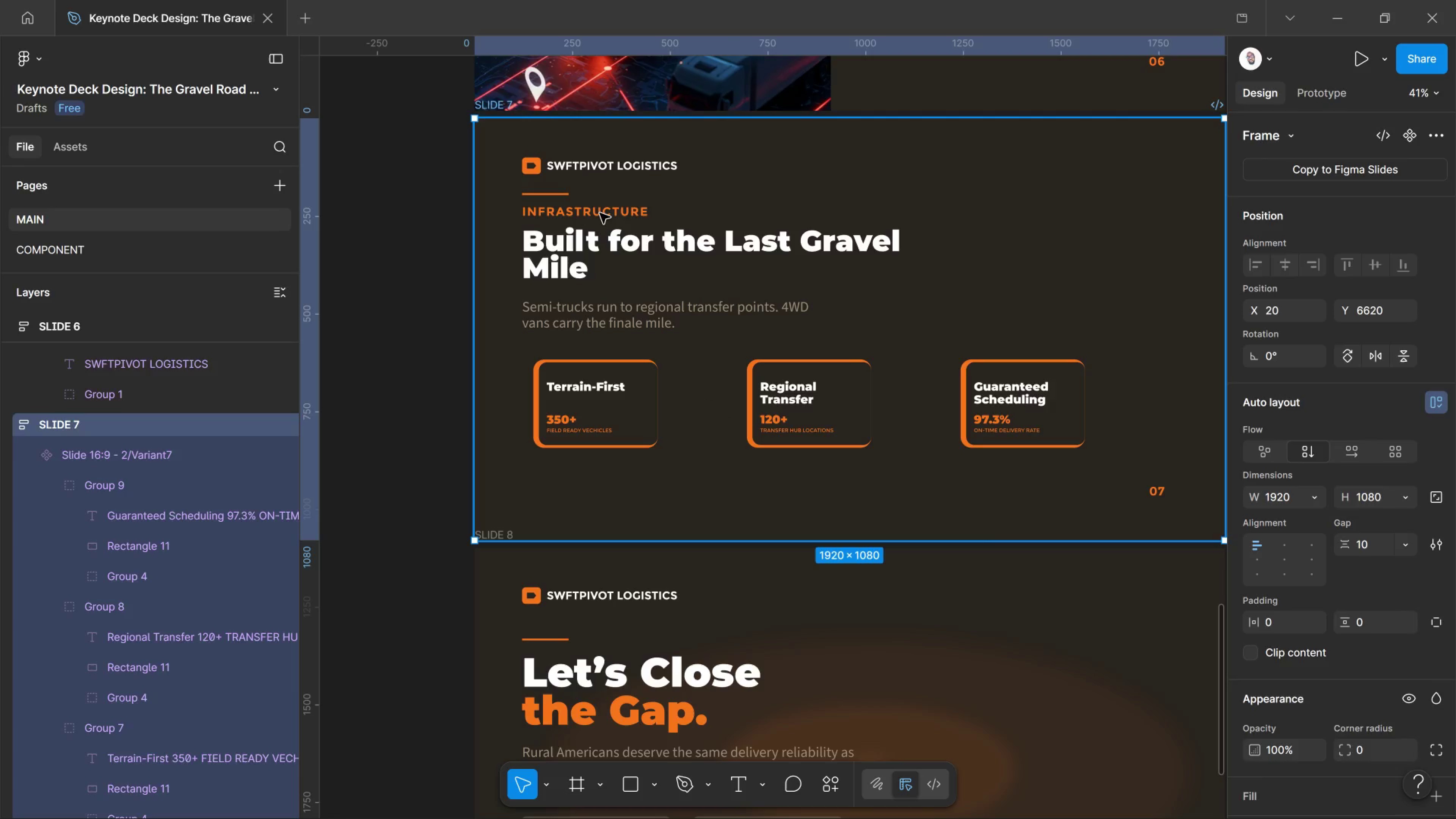 
triple_click([600, 213])
 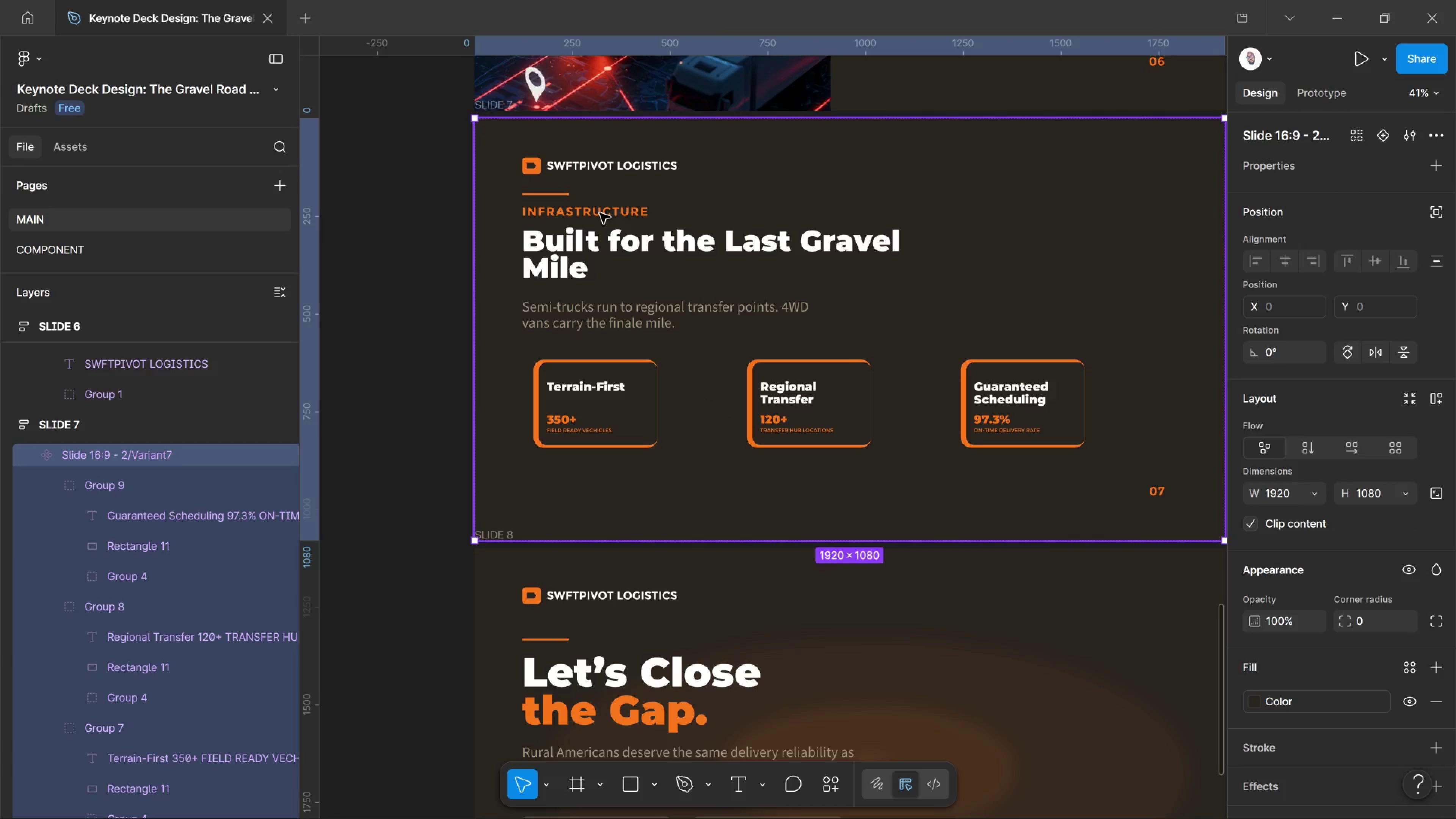 
triple_click([600, 213])
 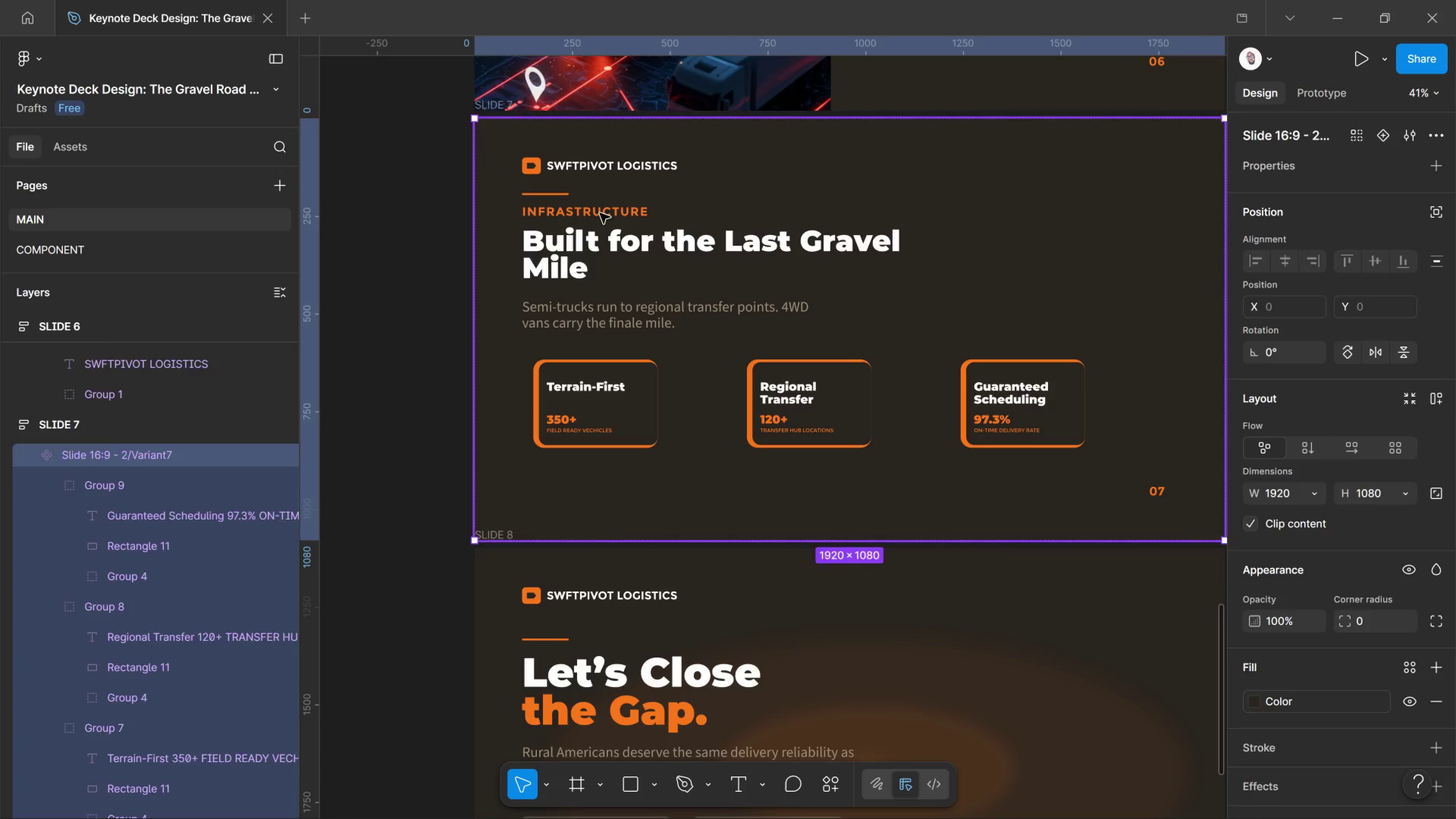 
double_click([600, 213])
 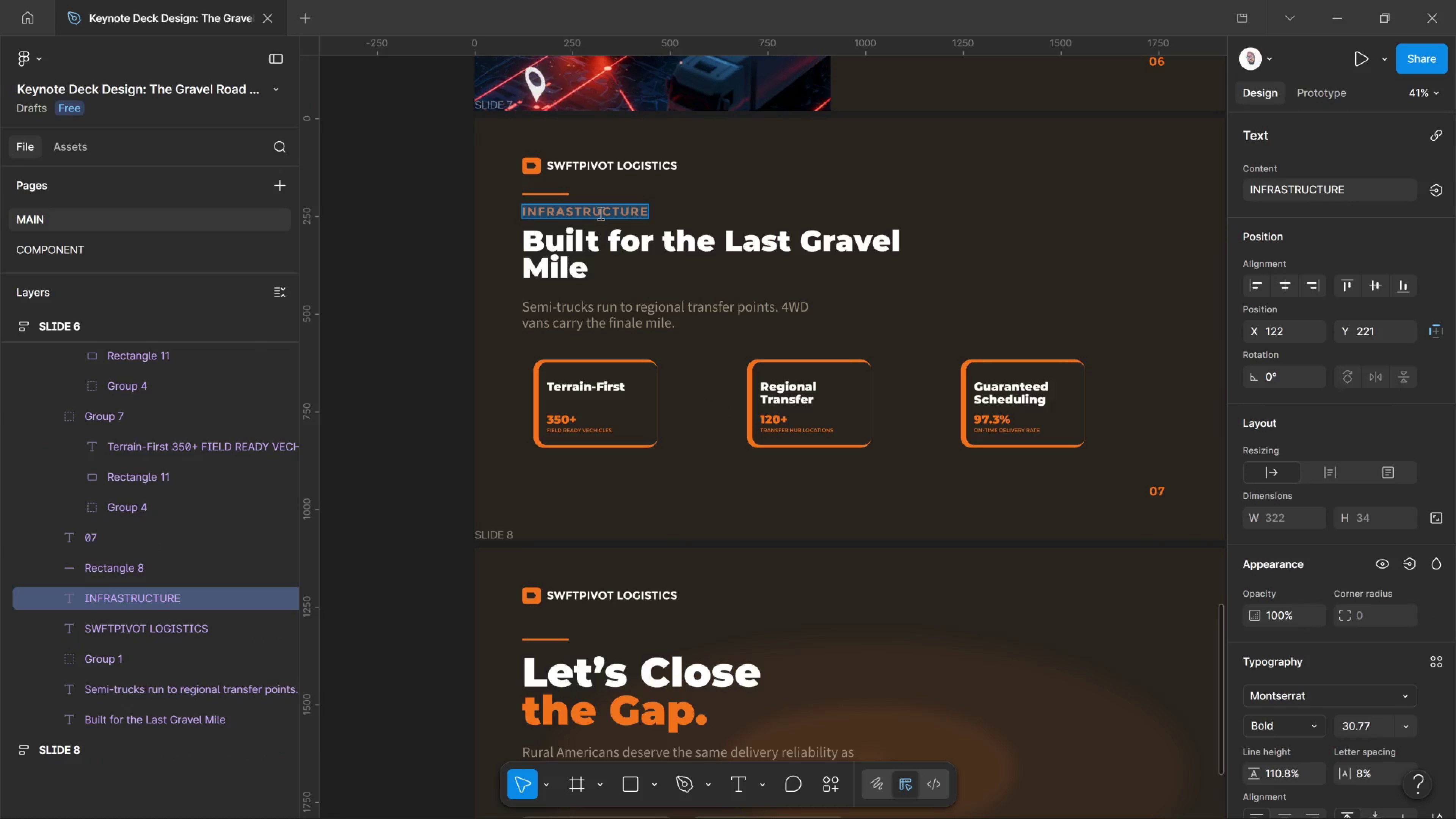 
triple_click([600, 213])
 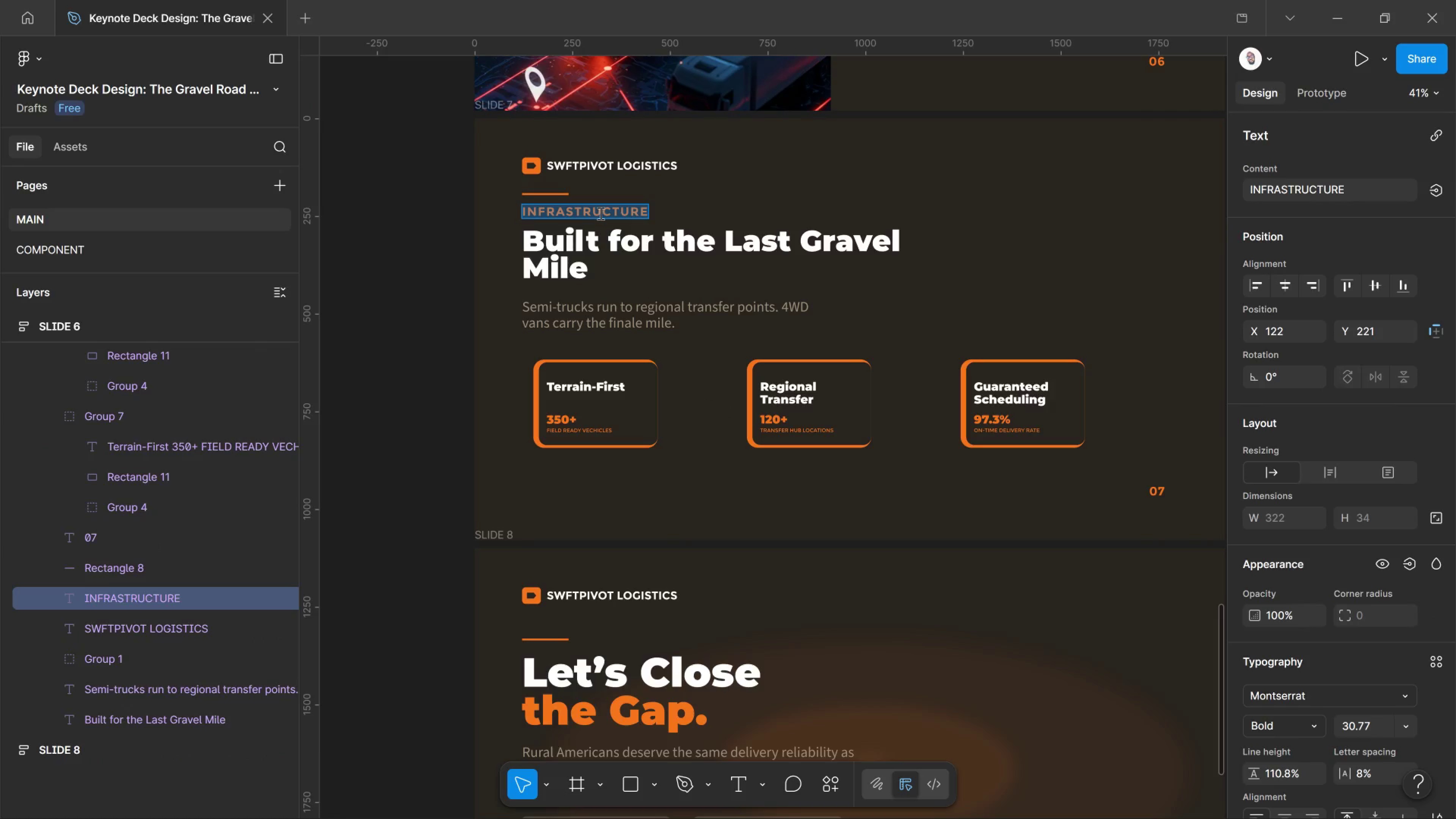 
triple_click([600, 213])
 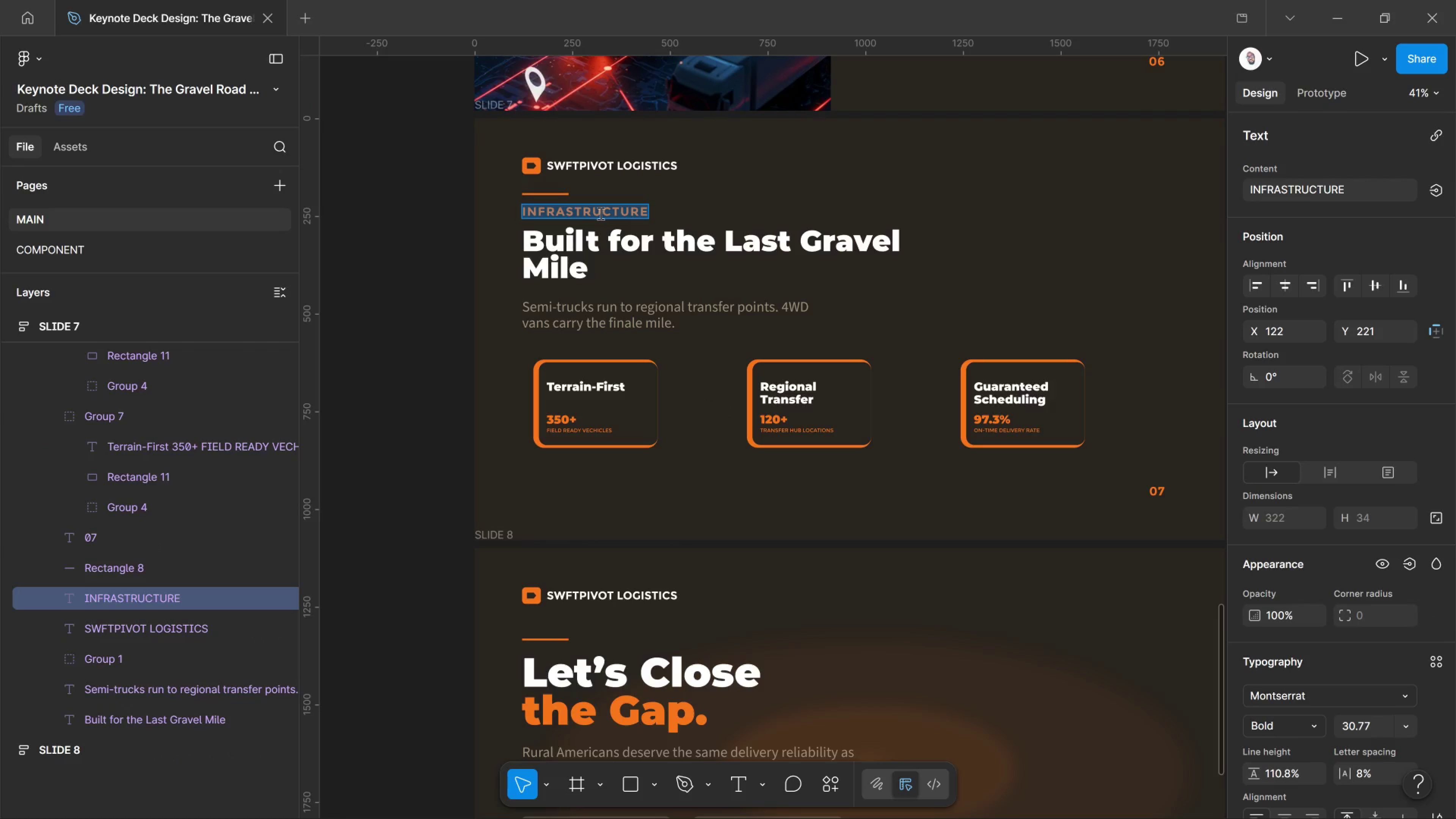 
type(OUR)
 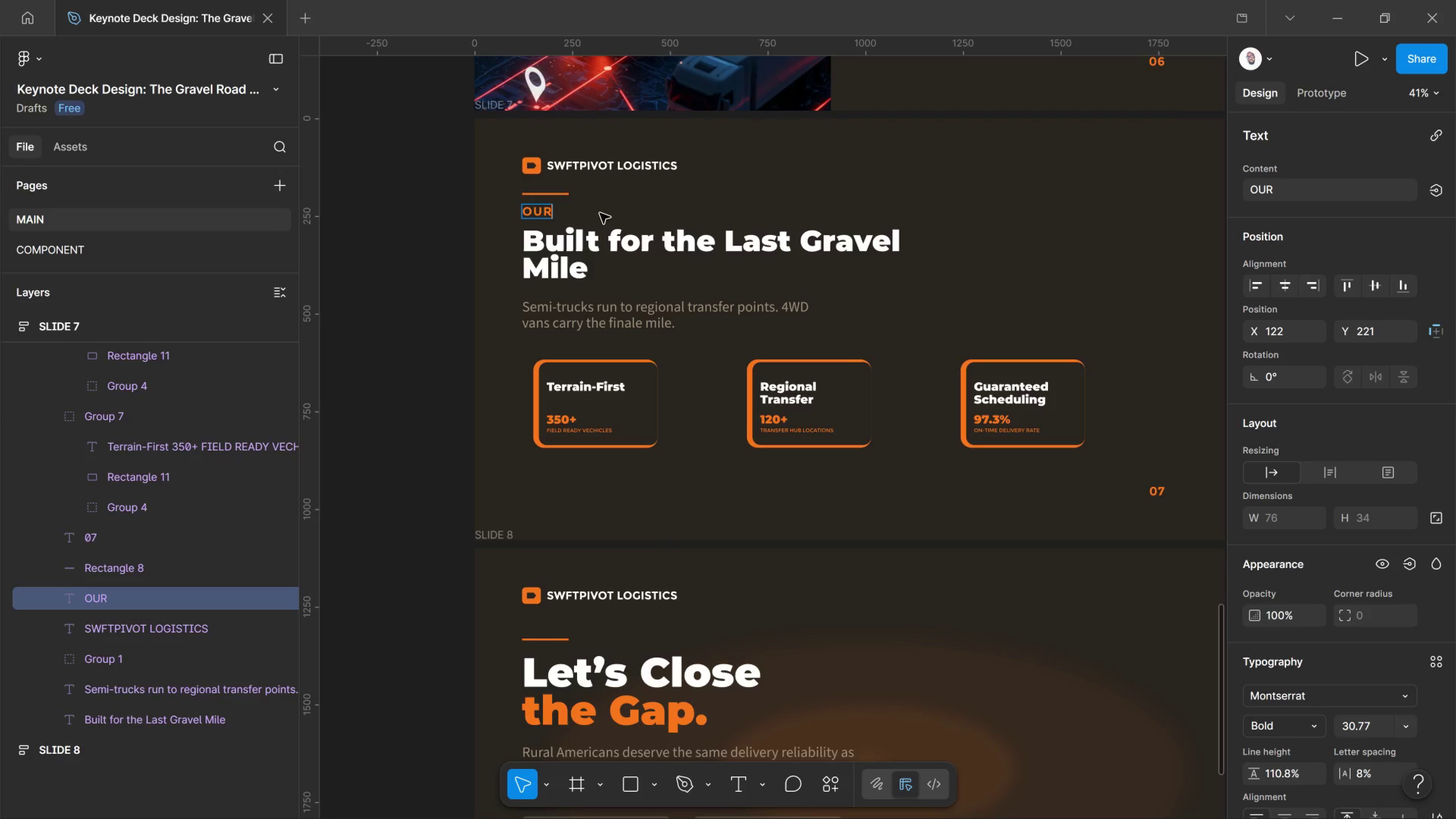 
type( APPROACH)
 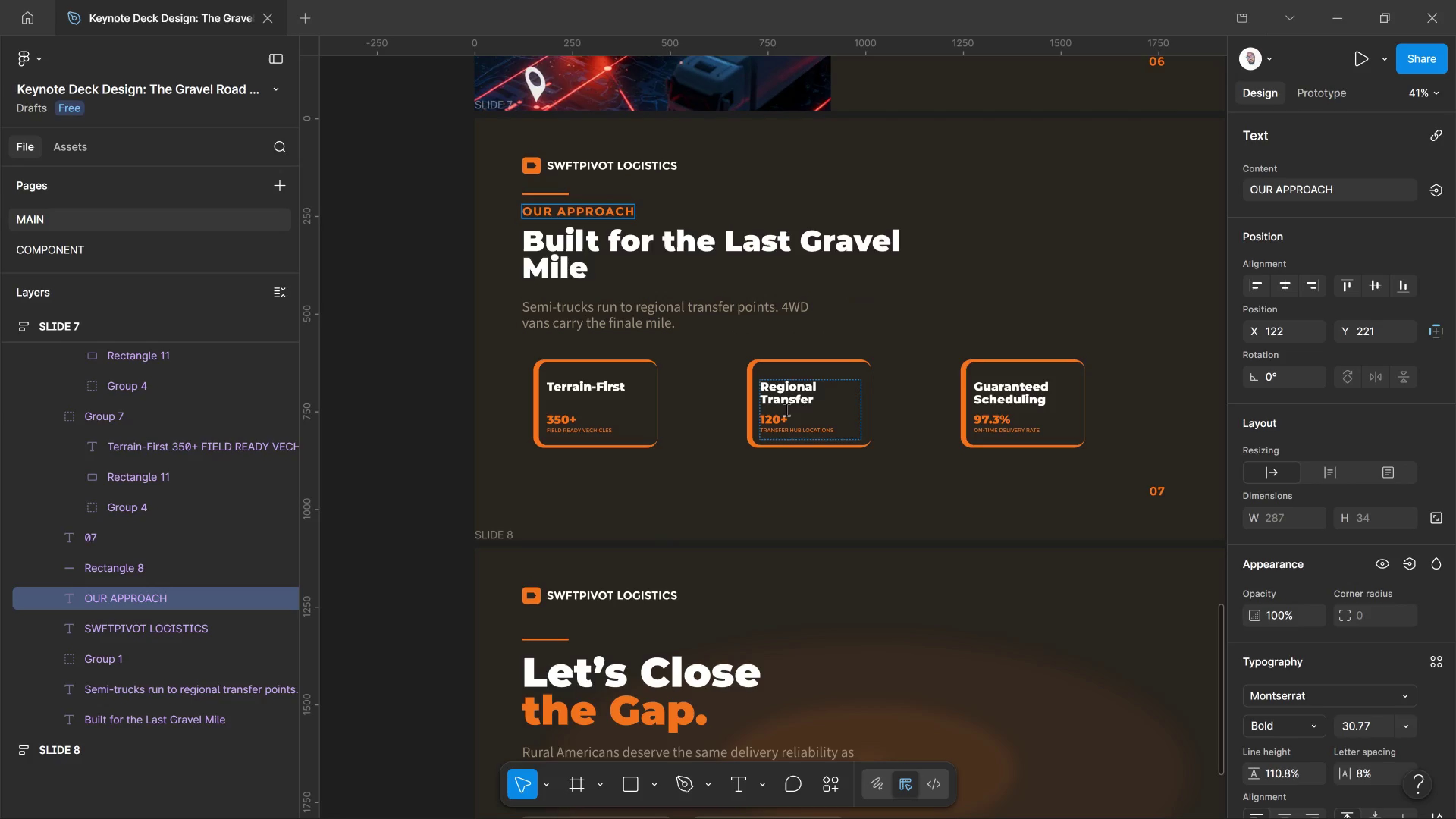 
wait(8.49)
 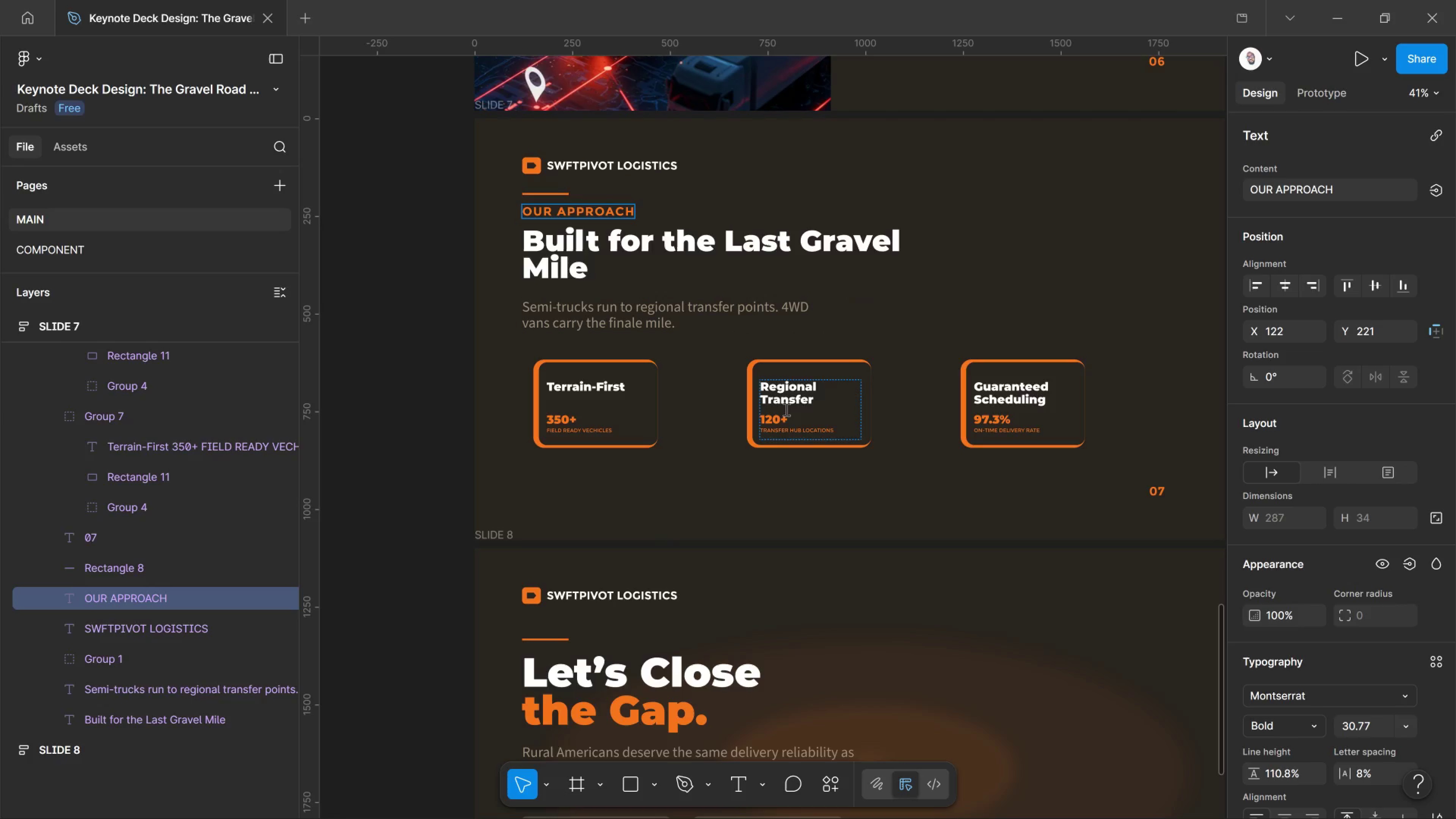 
left_click([626, 316])
 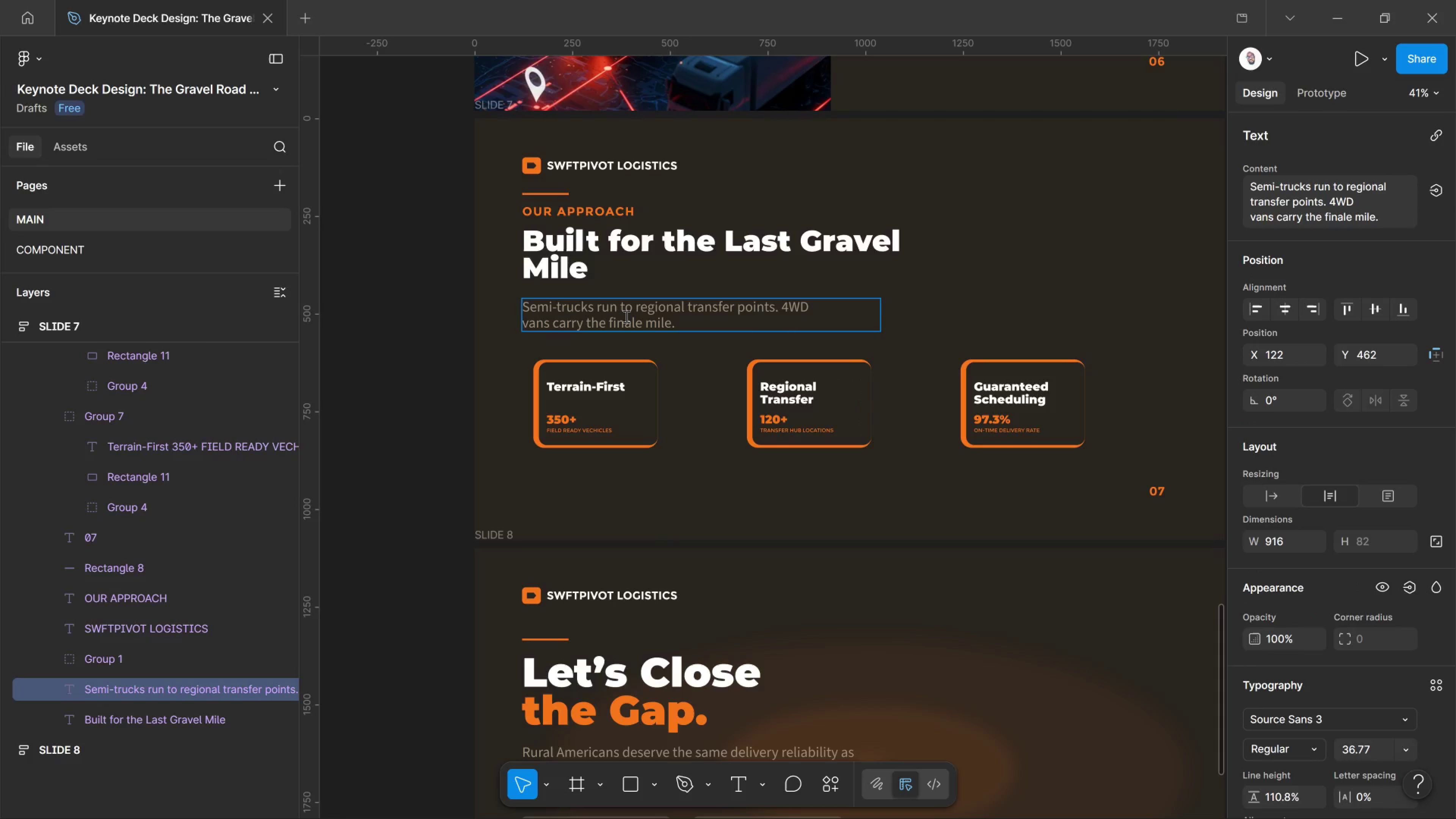 
key(Control+A)
 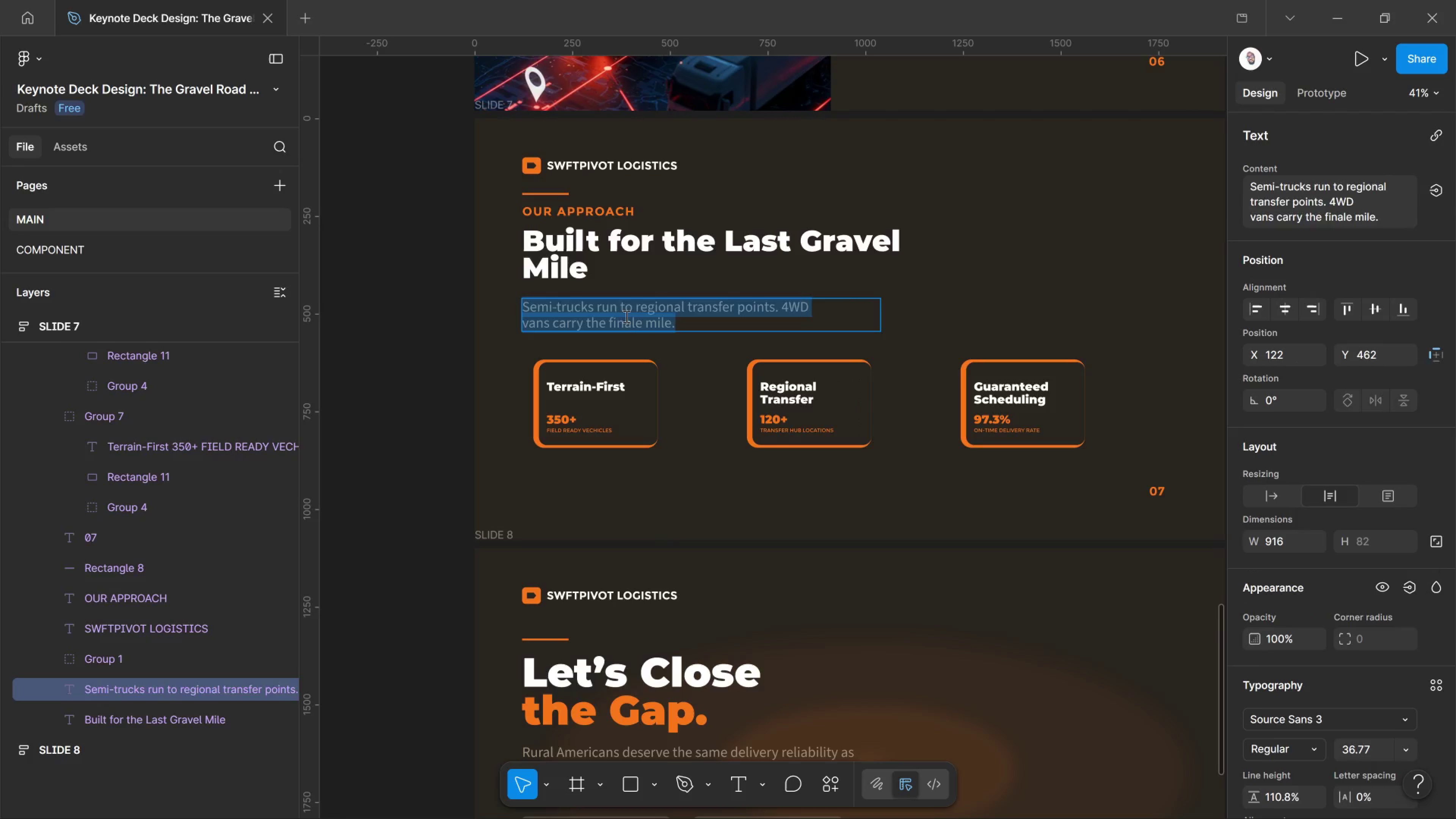 
type(THREE)
key(Backspace)
key(Backspace)
key(Backspace)
key(Backspace)
type(hree pillars)
 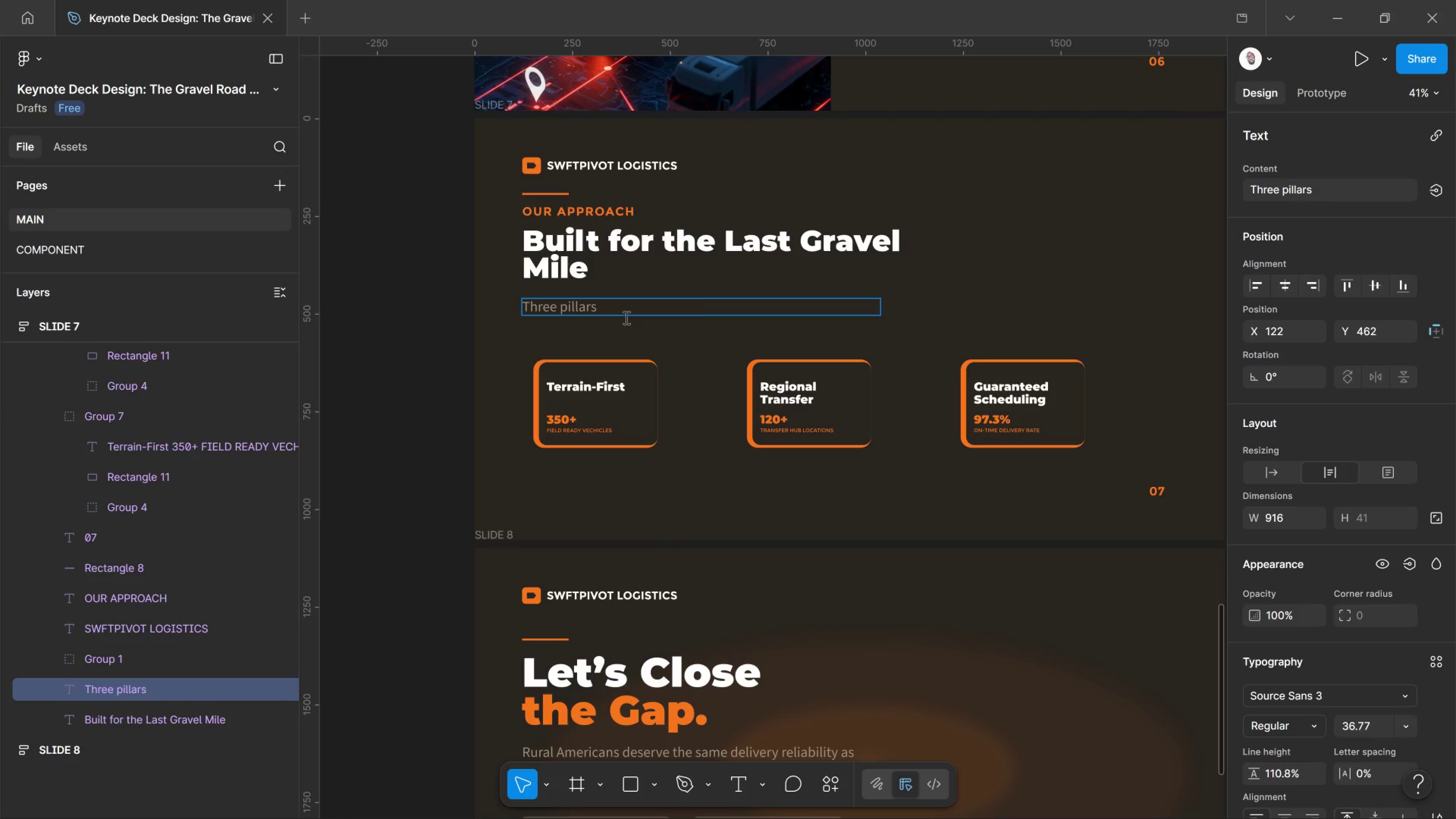 
wait(82.06)
 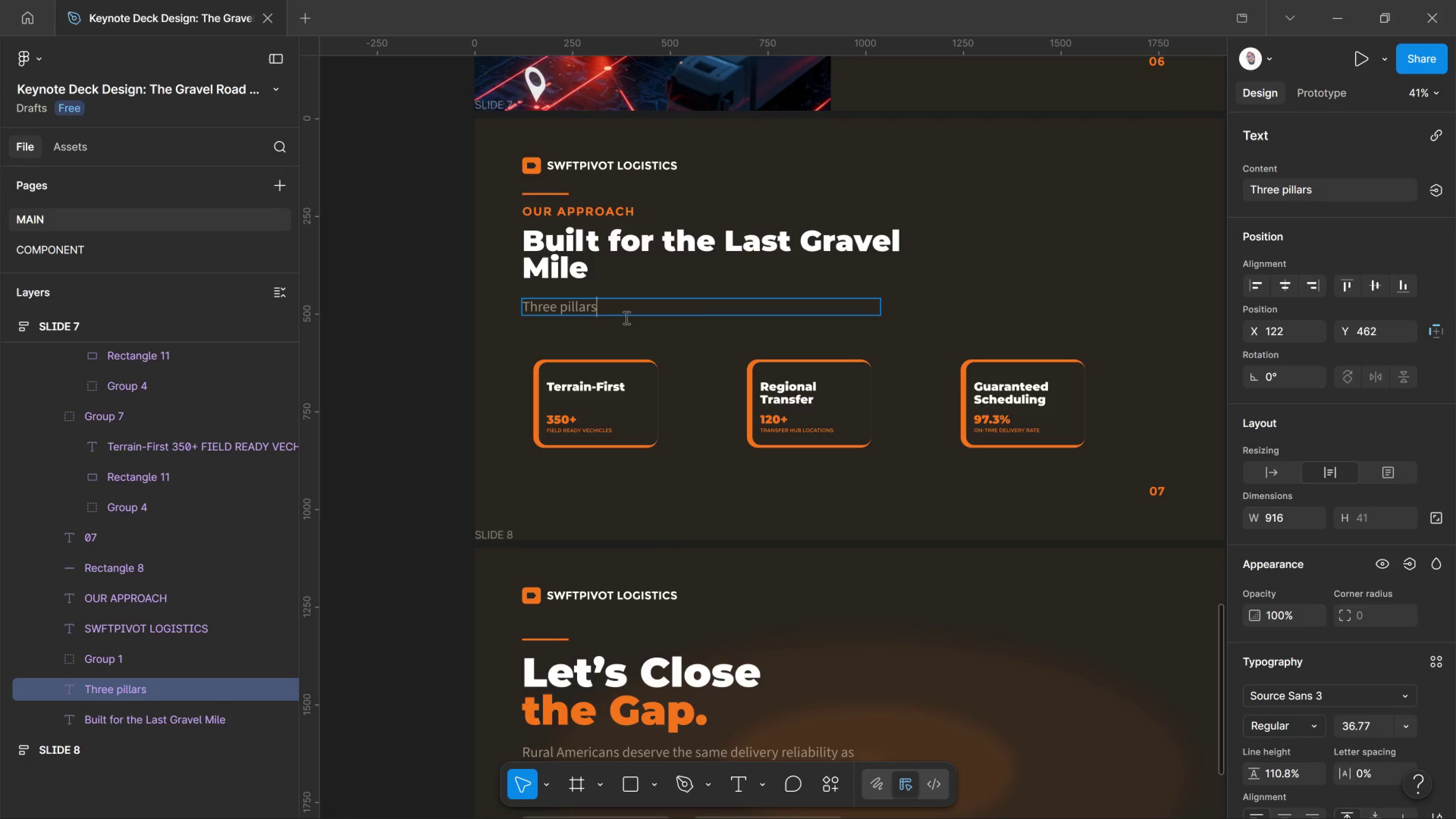 
key(Alt+Tab)